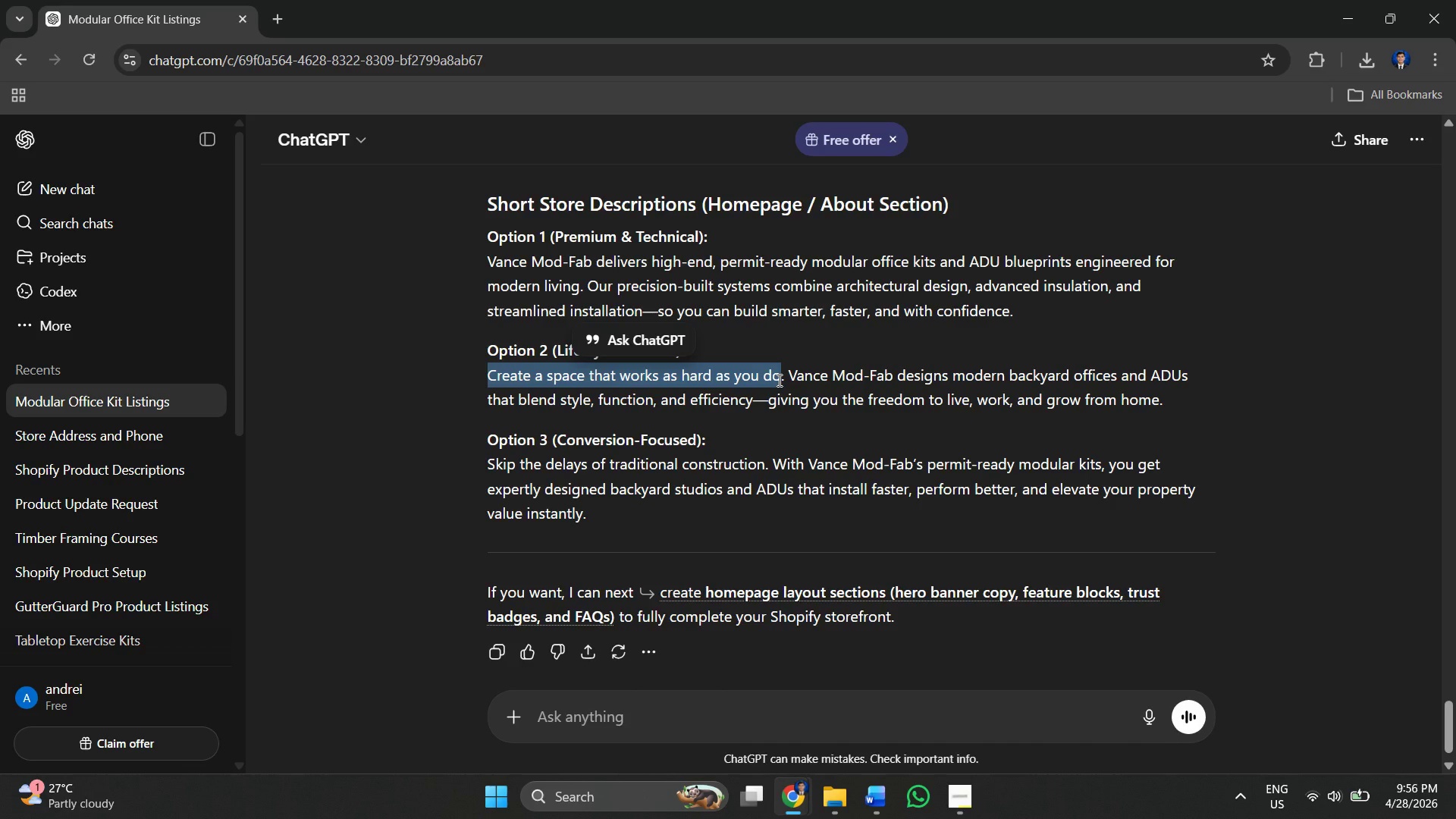 
key(Alt+Tab)
 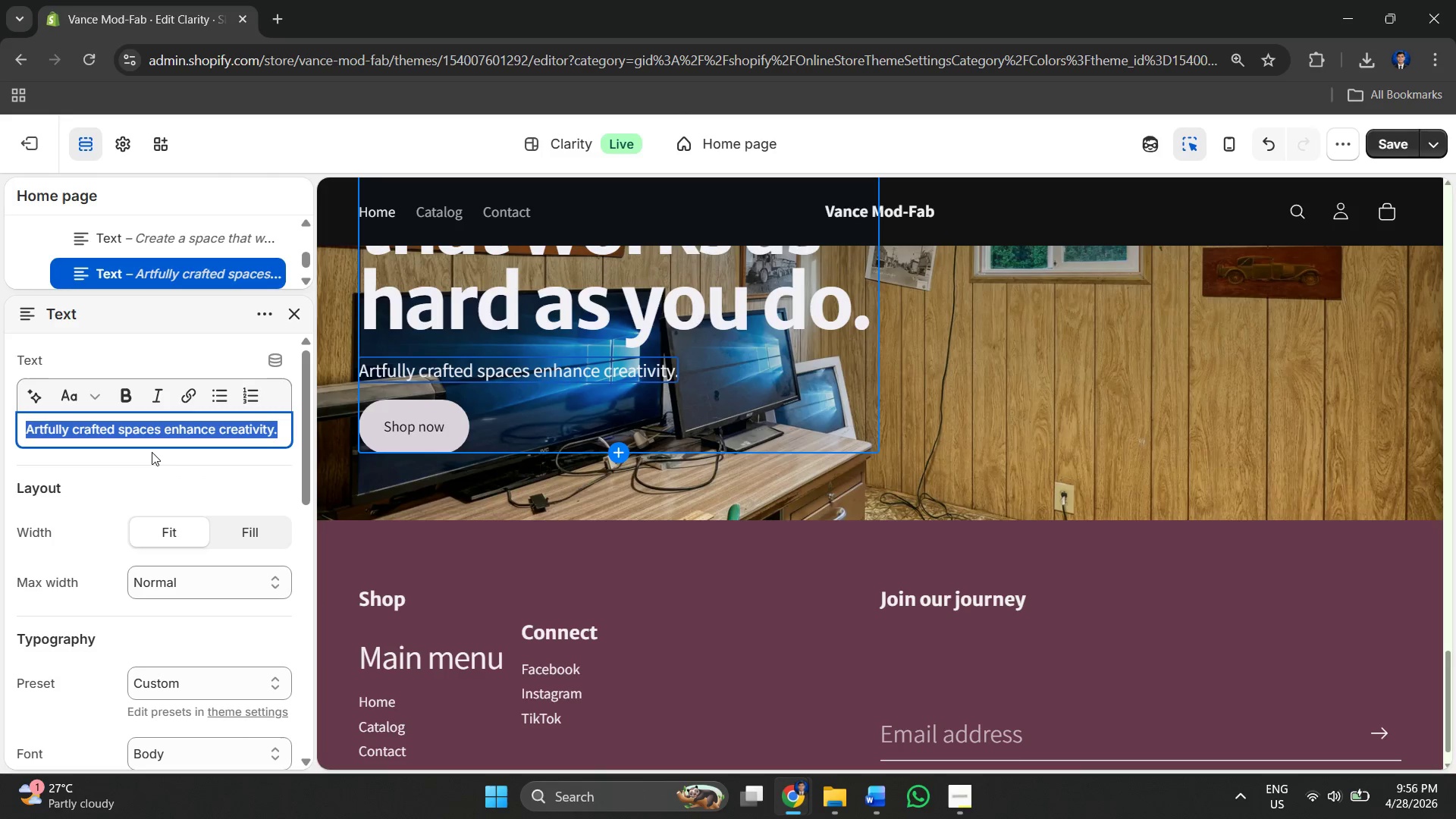 
key(Control+V)
 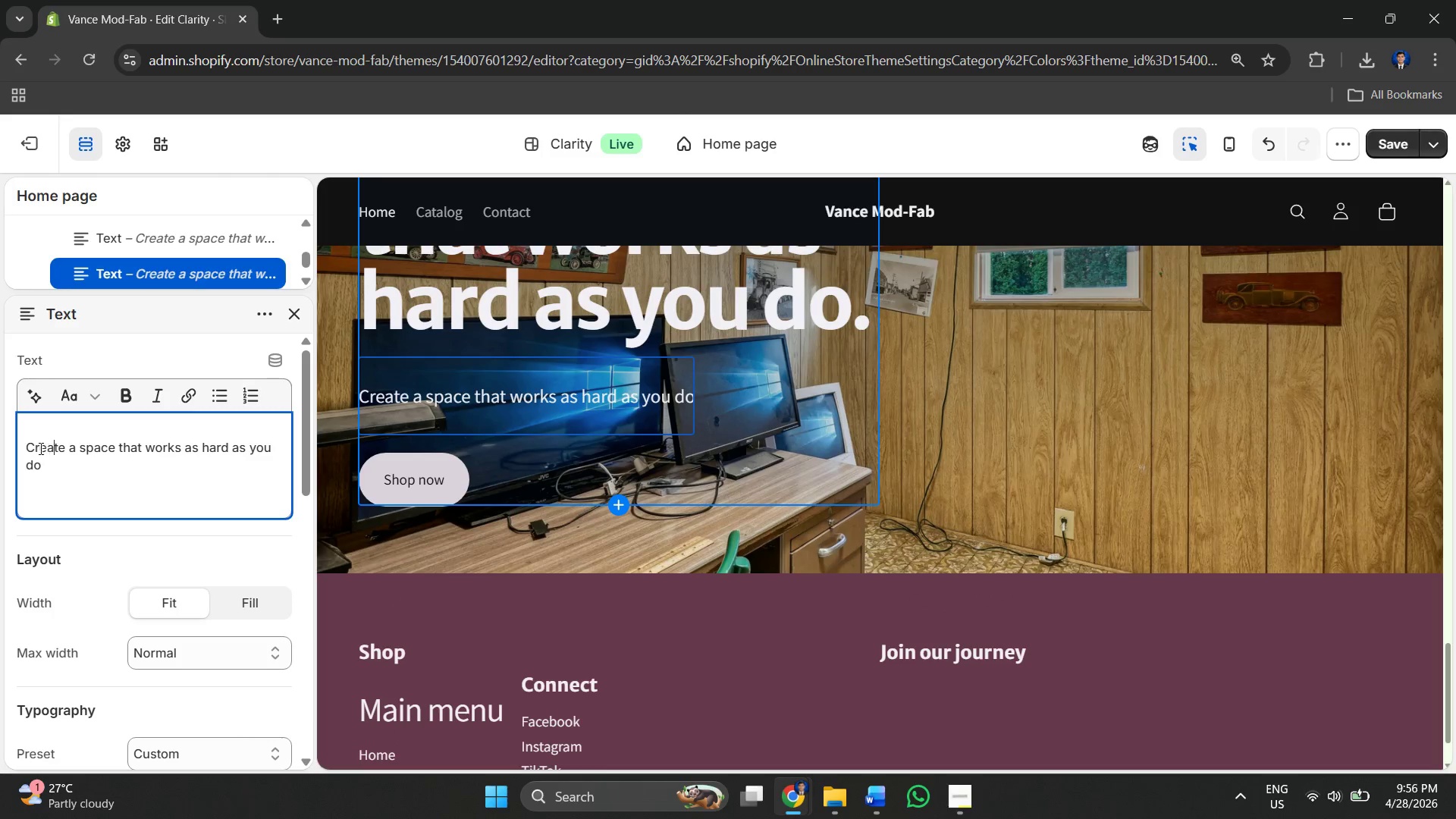 
left_click([30, 445])
 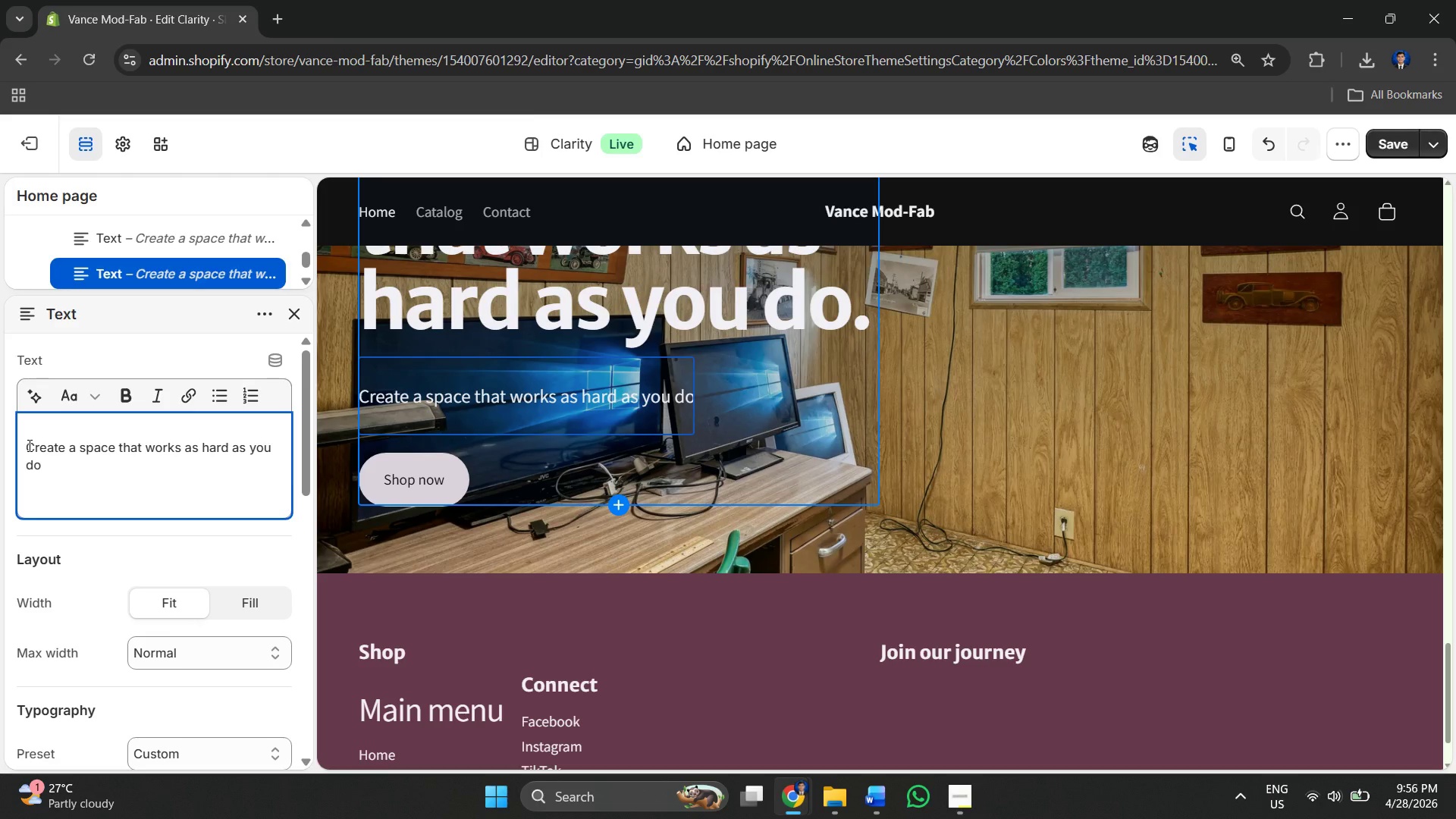 
key(Backslash)
 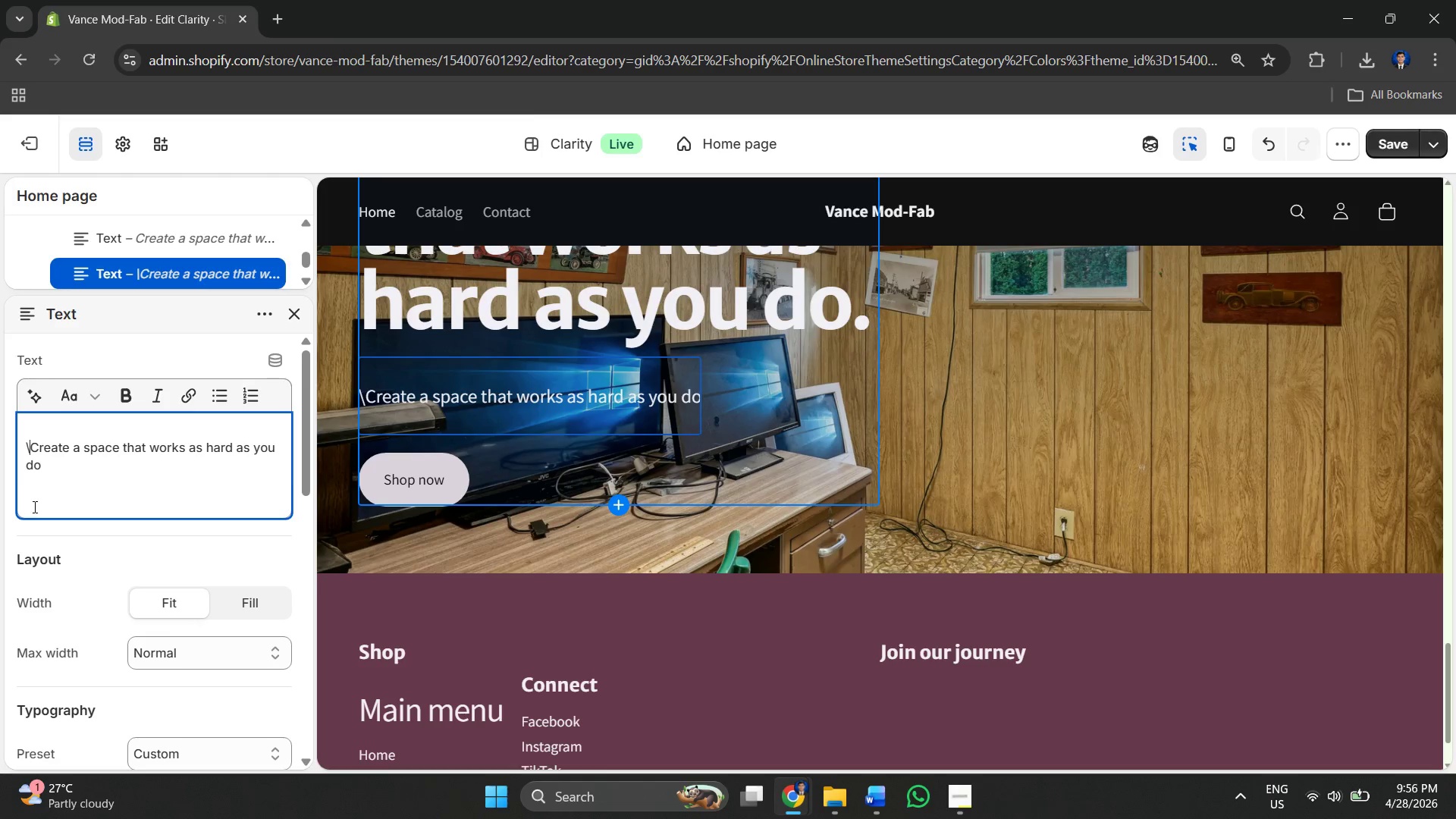 
key(Backspace)
 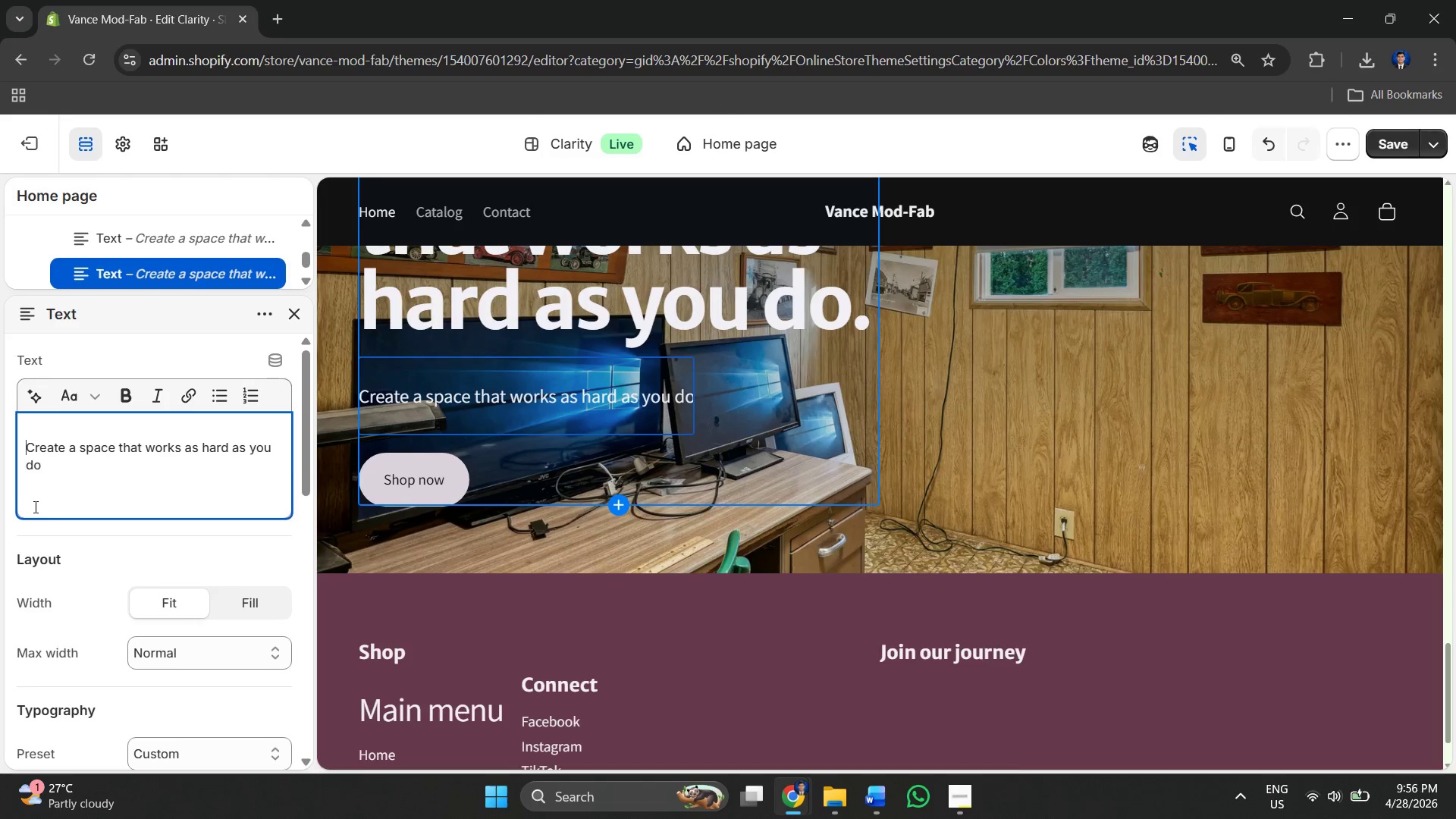 
key(Backspace)
 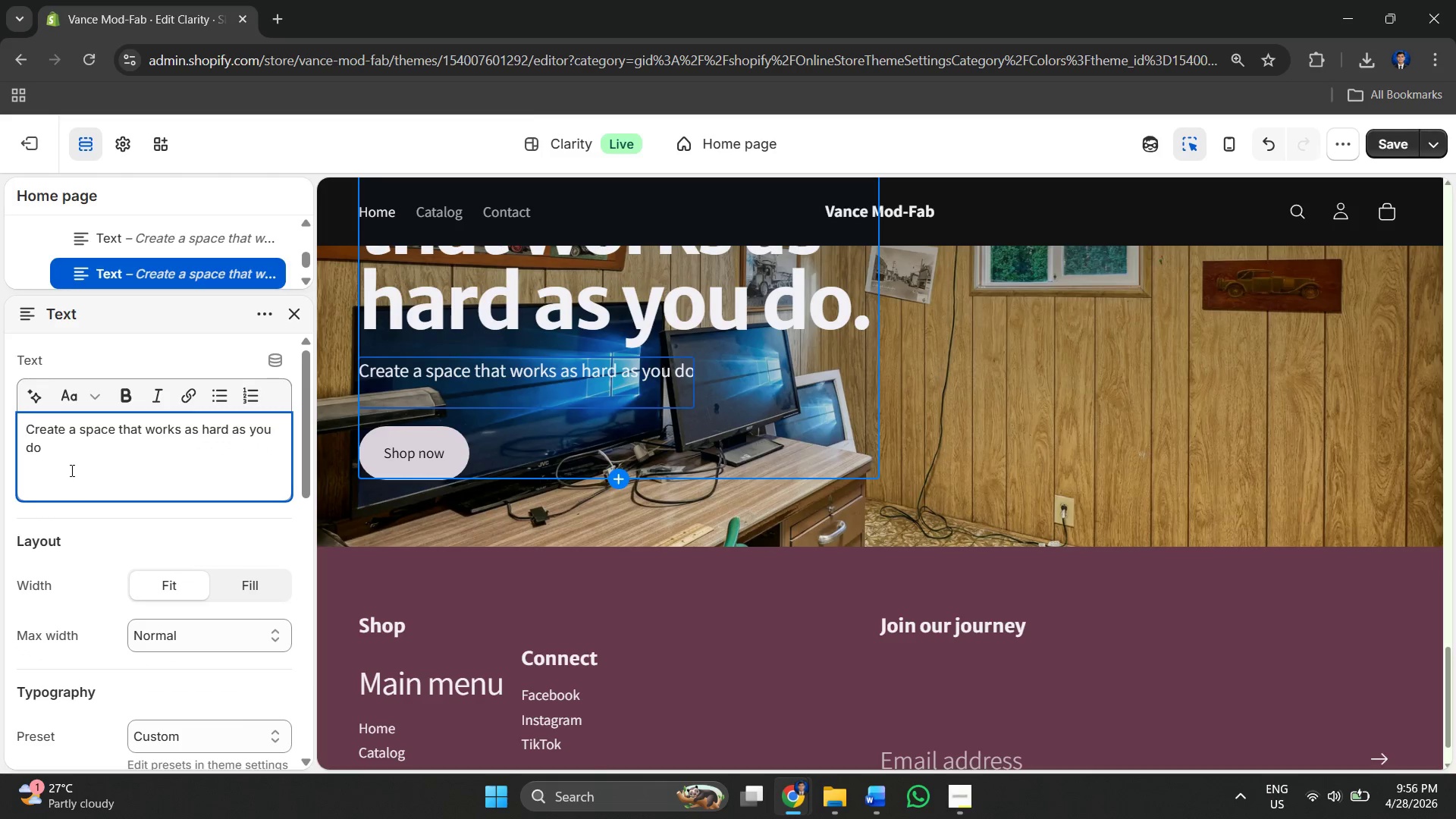 
left_click([71, 470])
 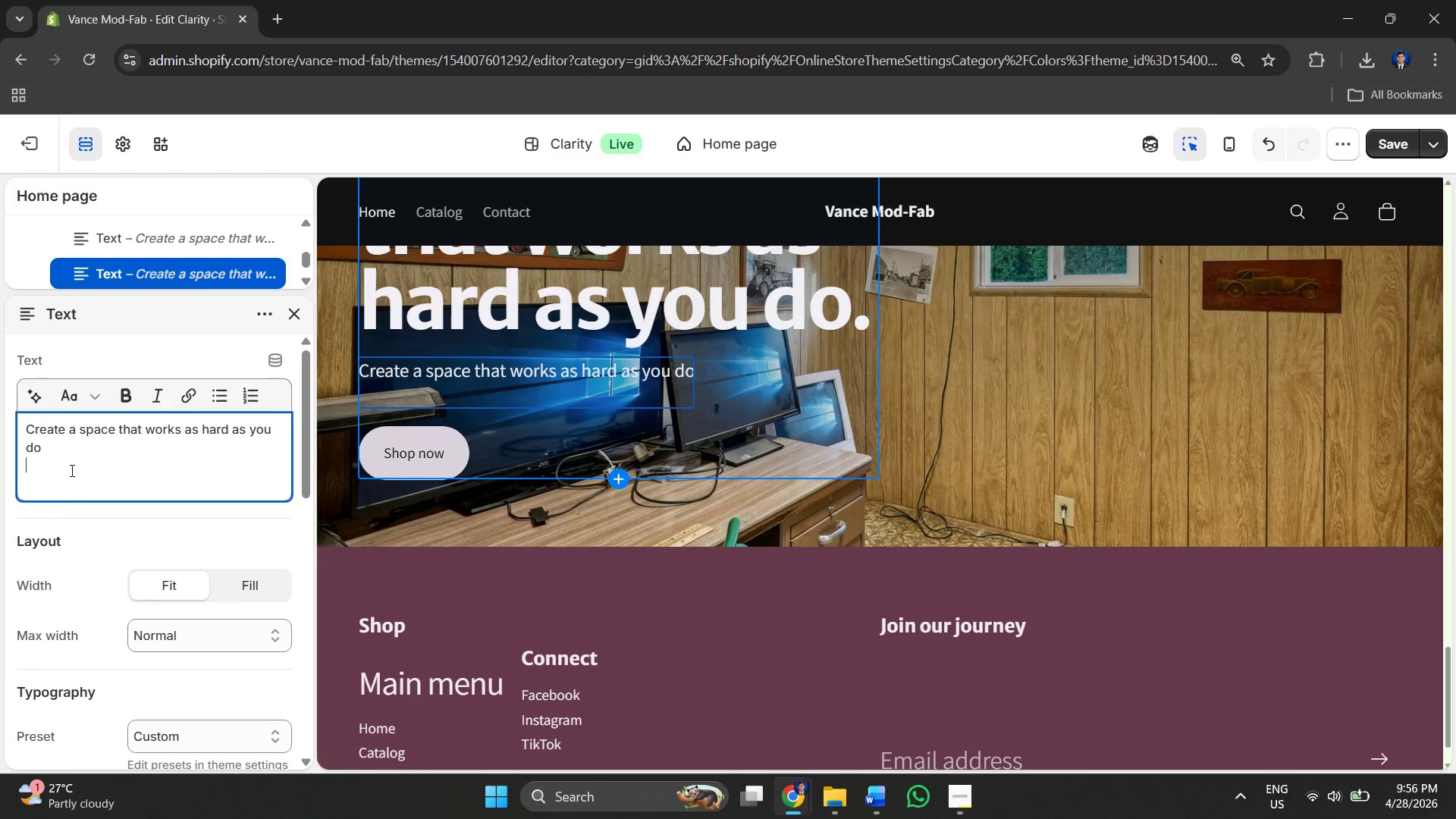 
key(Backspace)
 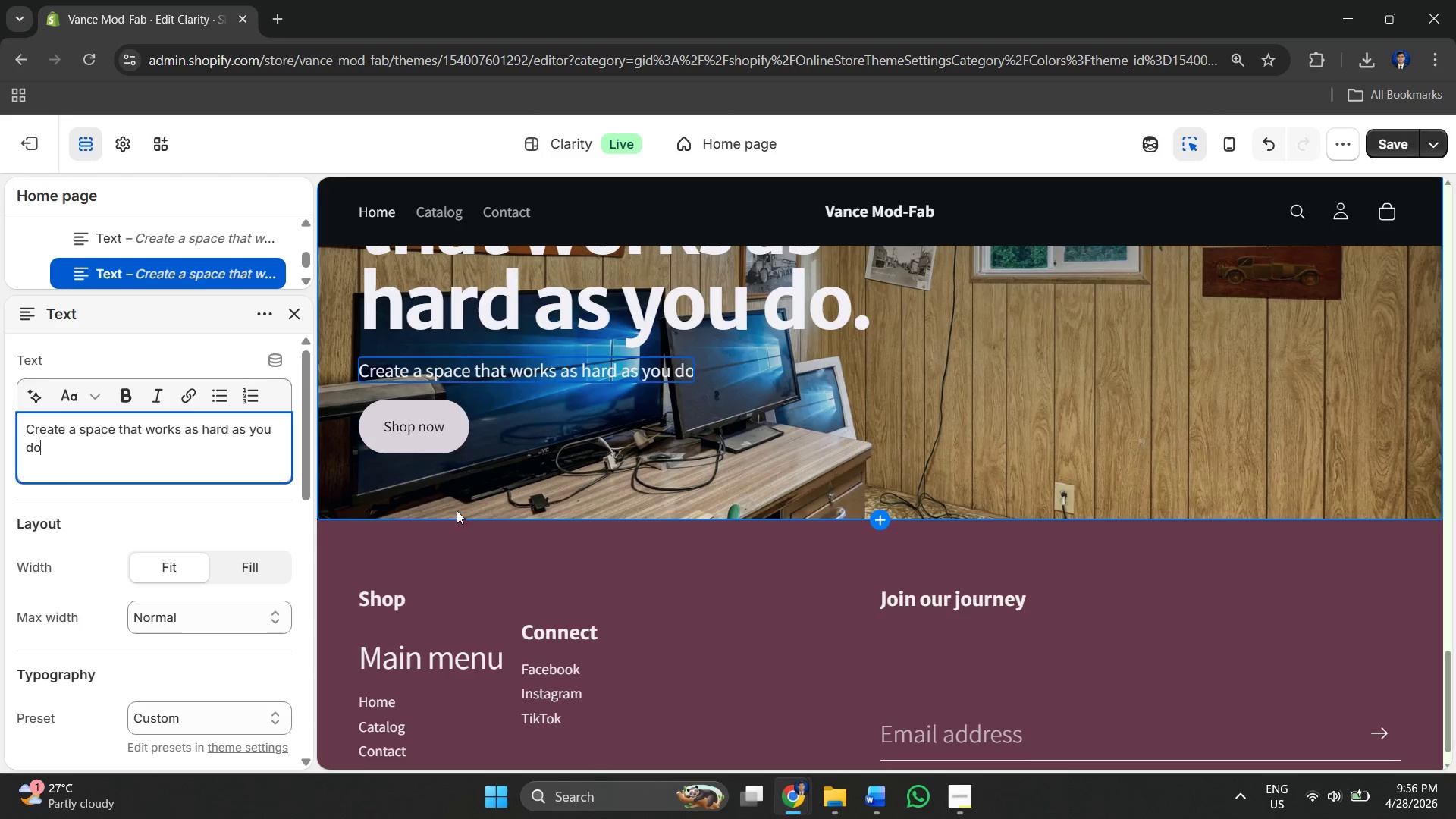 
scroll: coordinate [761, 463], scroll_direction: up, amount: 3.0
 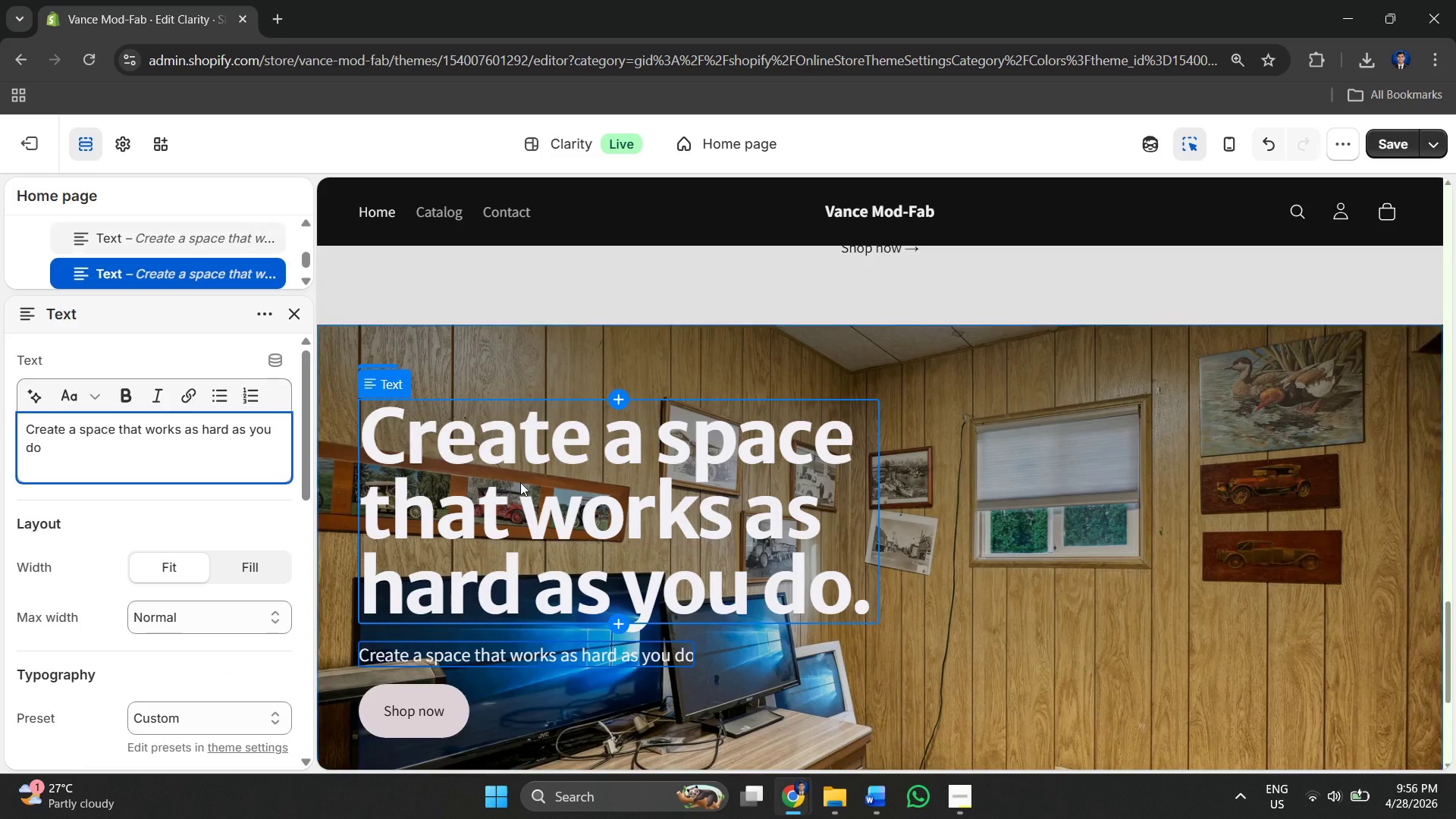 
left_click([522, 488])
 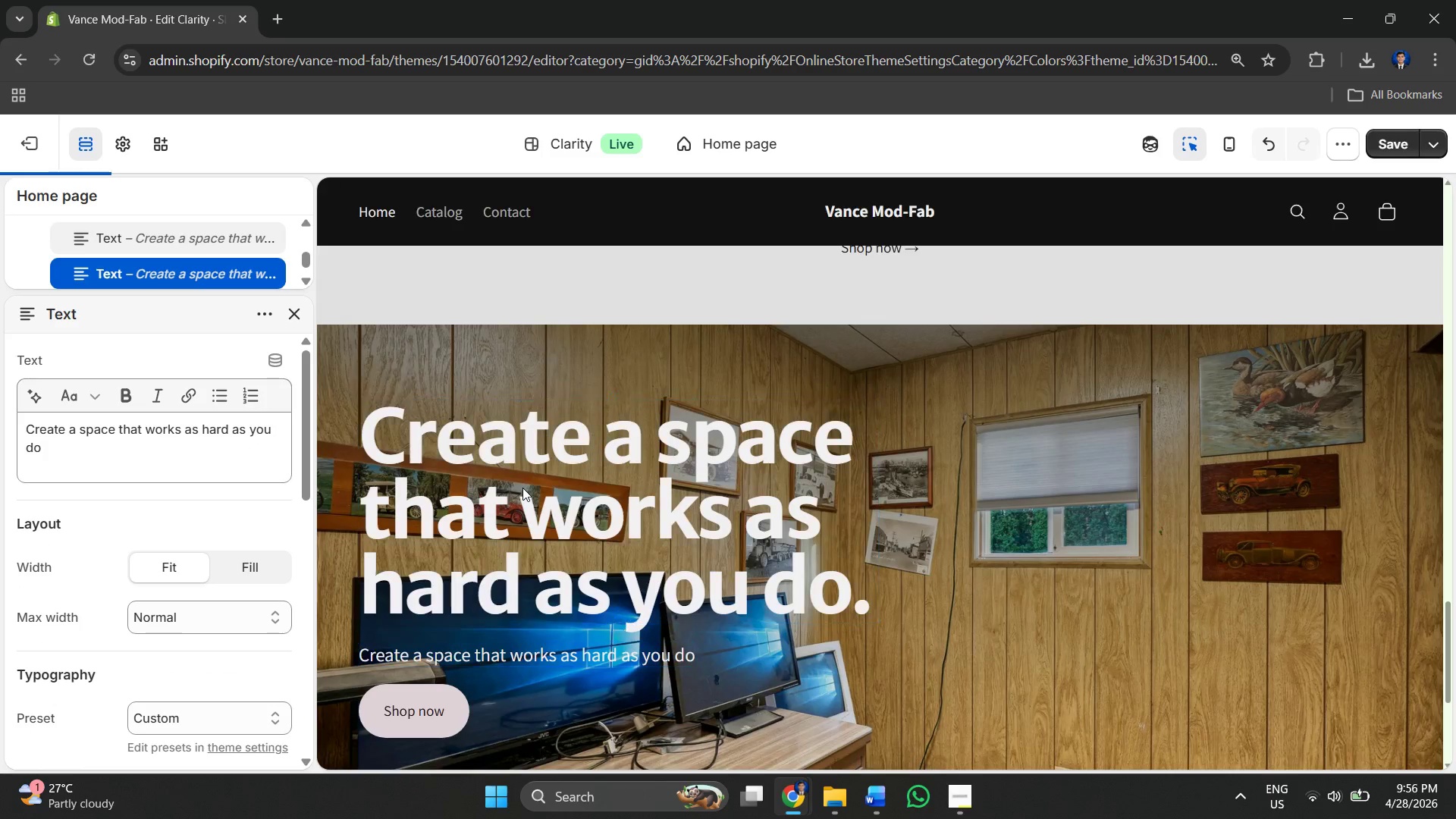 
key(Alt+AltLeft)
 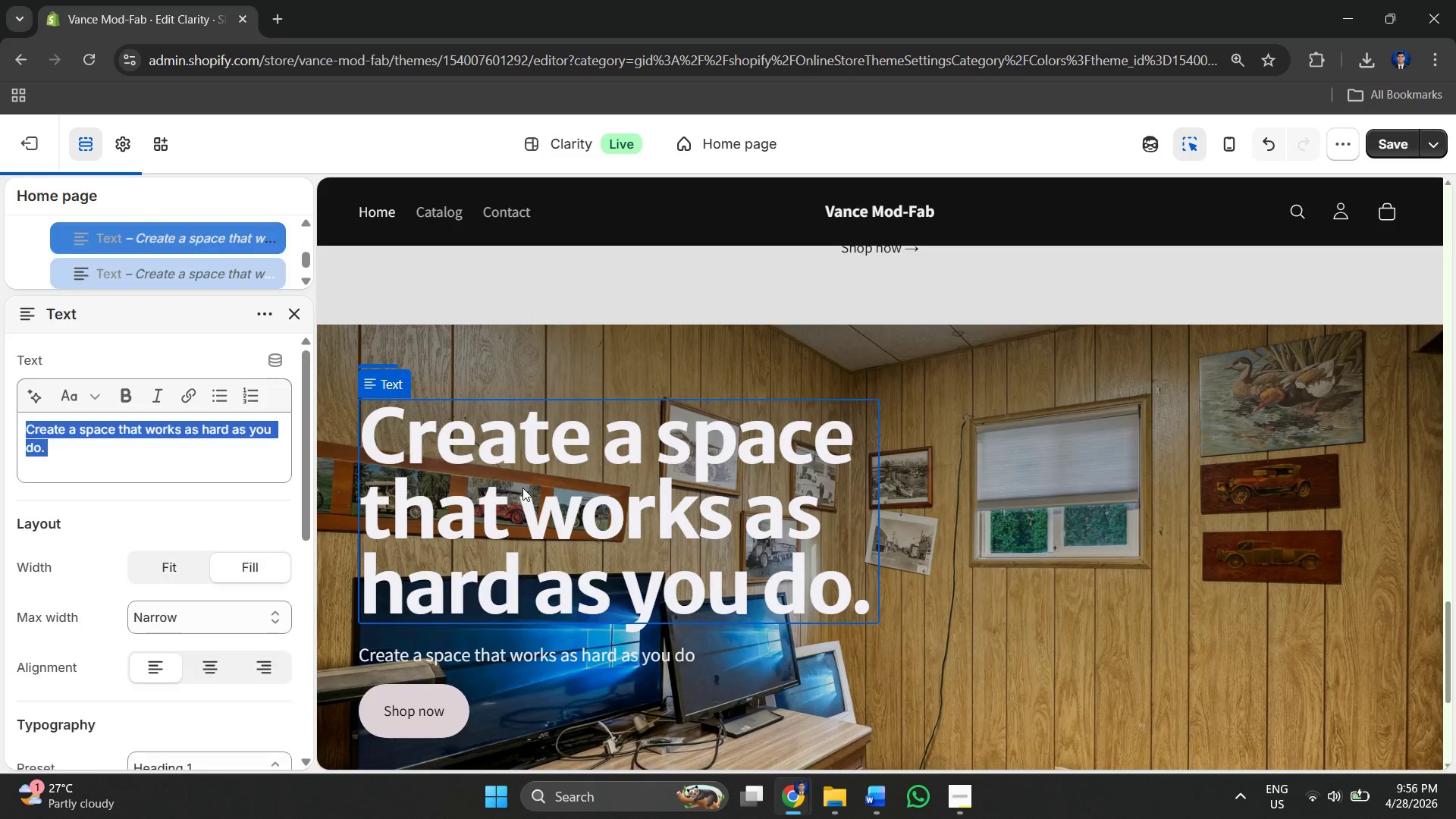 
key(Alt+Tab)
 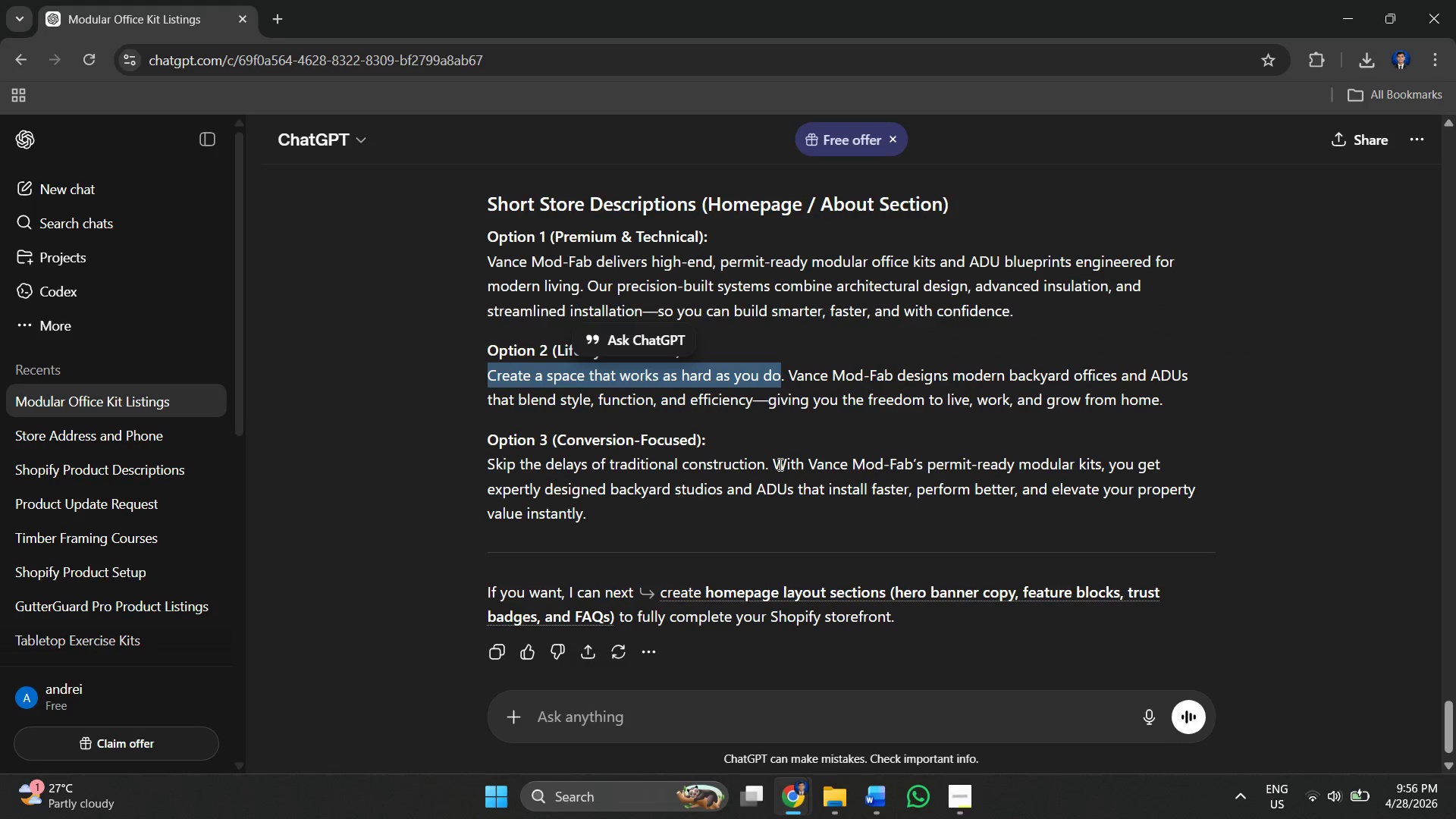 
scroll: coordinate [780, 450], scroll_direction: up, amount: 5.0
 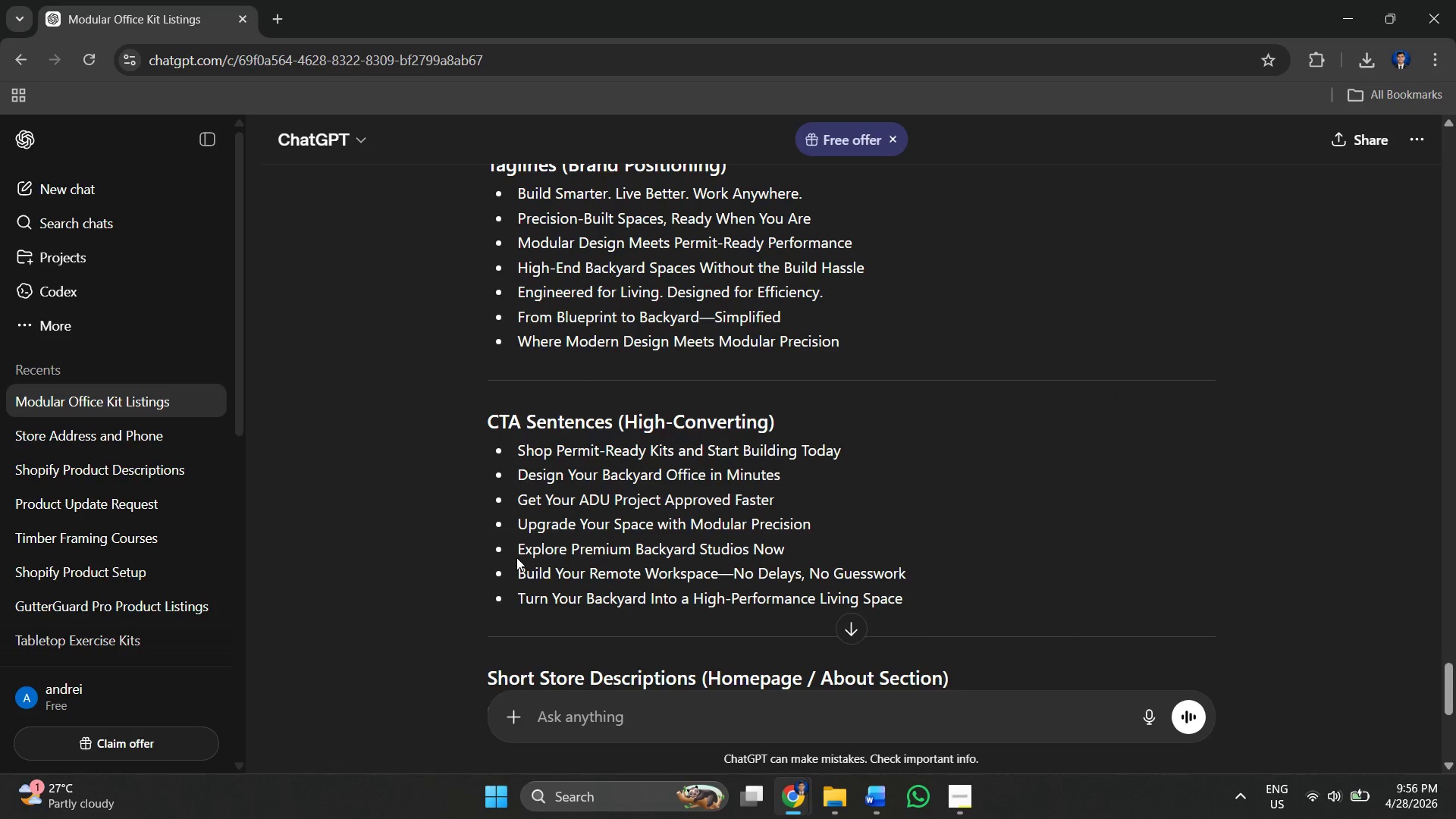 
left_click_drag(start_coordinate=[516, 551], to_coordinate=[855, 549])
 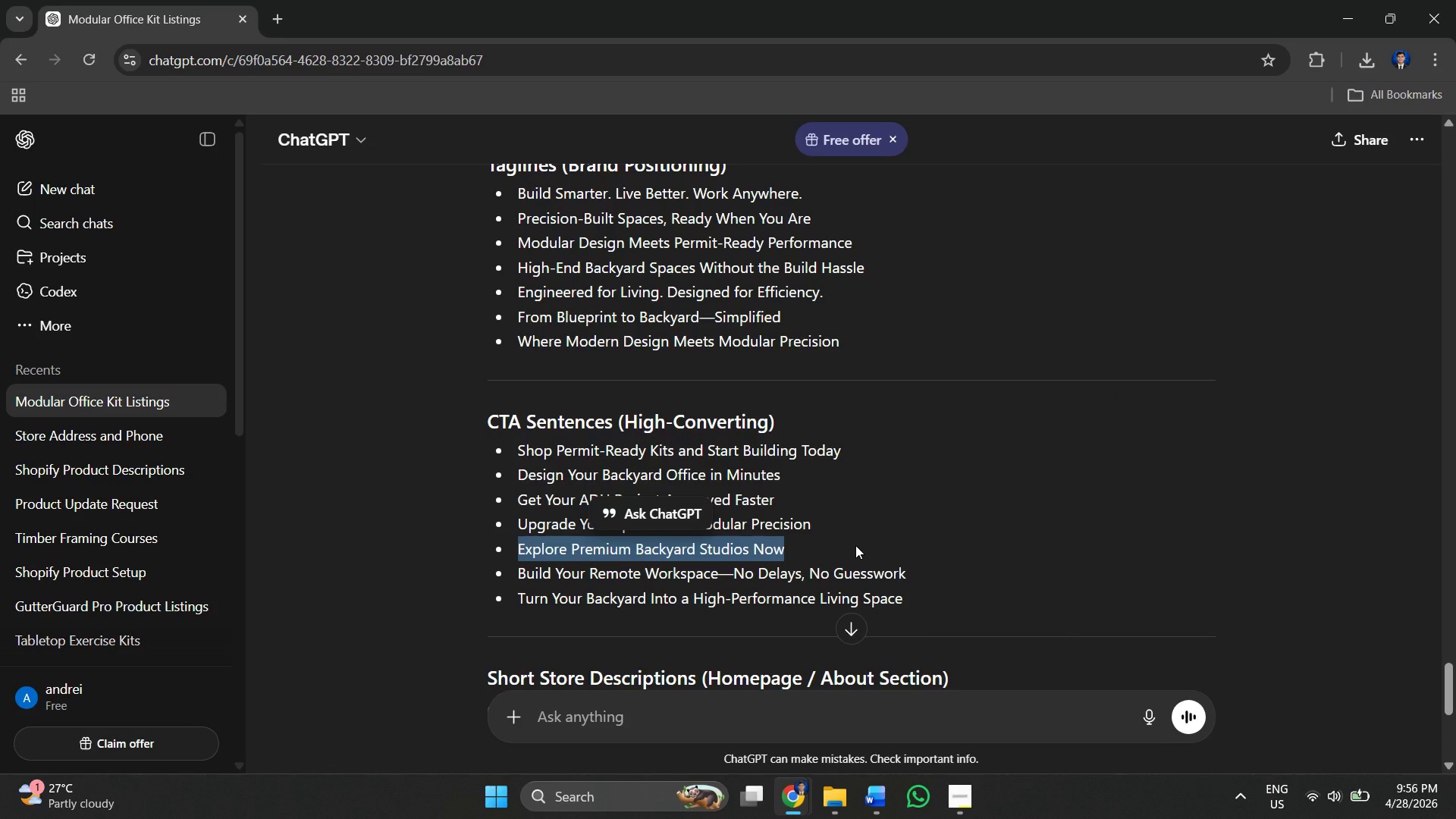 
key(Control+C)
 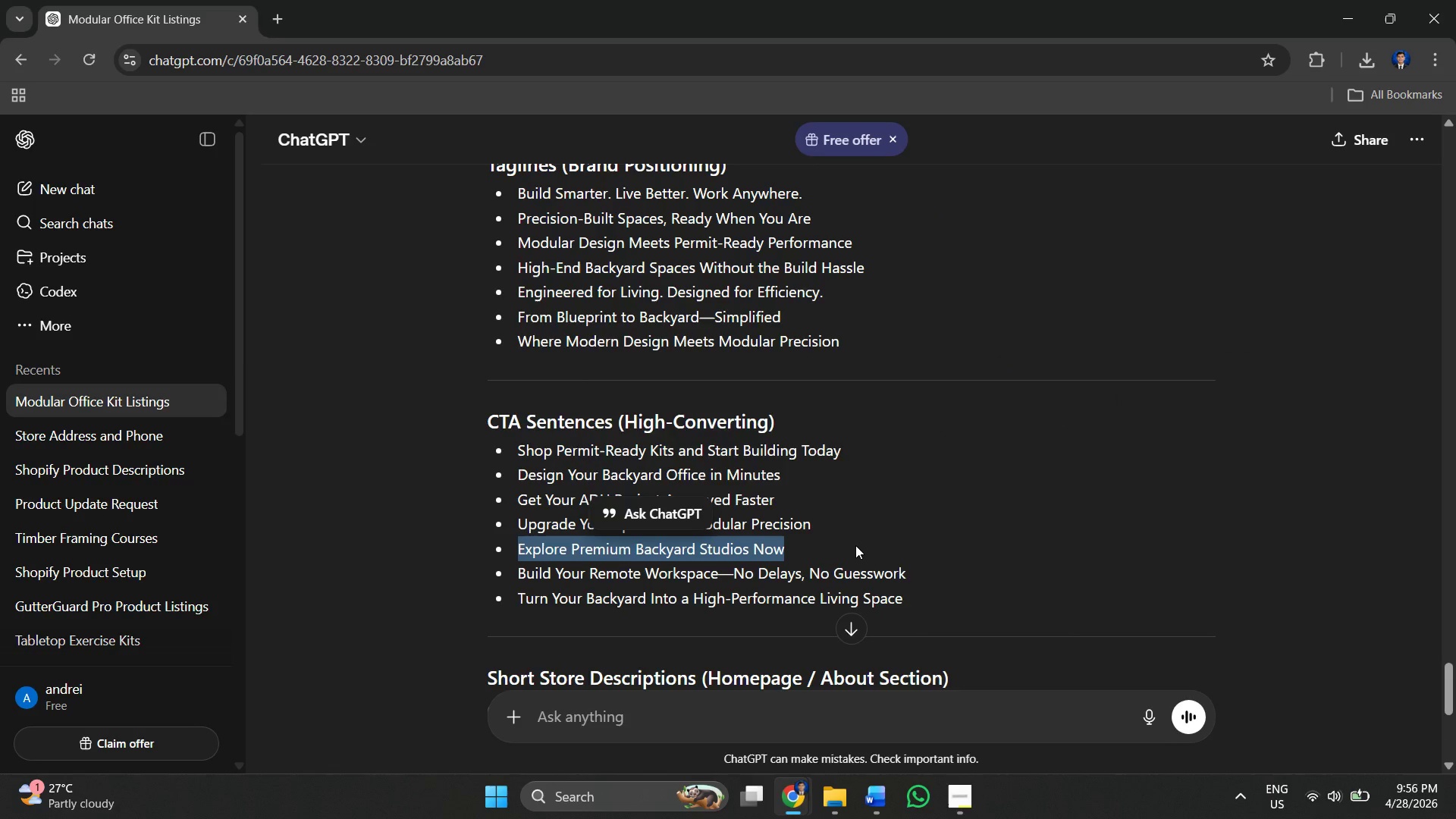 
key(Alt+Tab)
 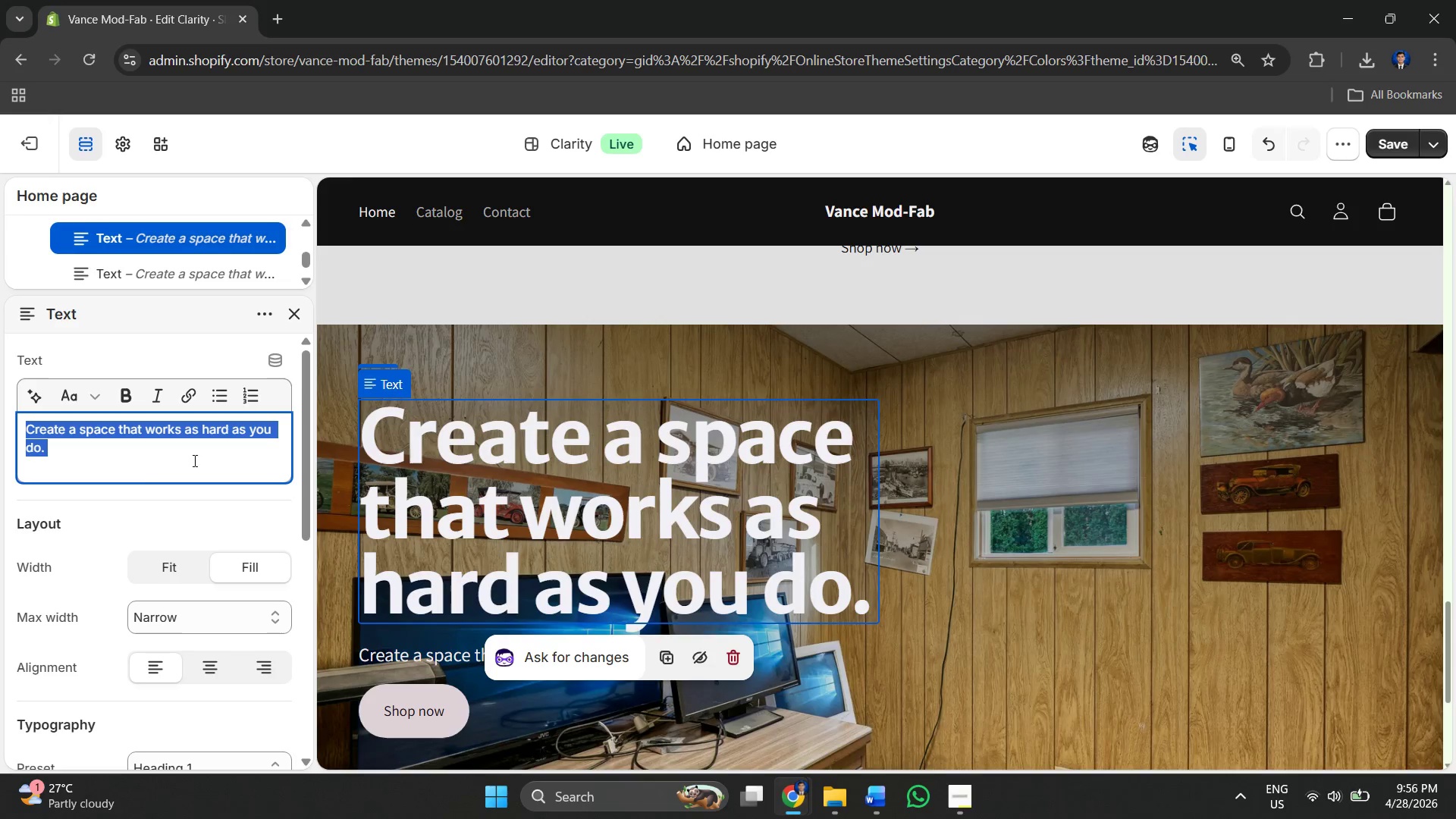 
key(Control+V)
 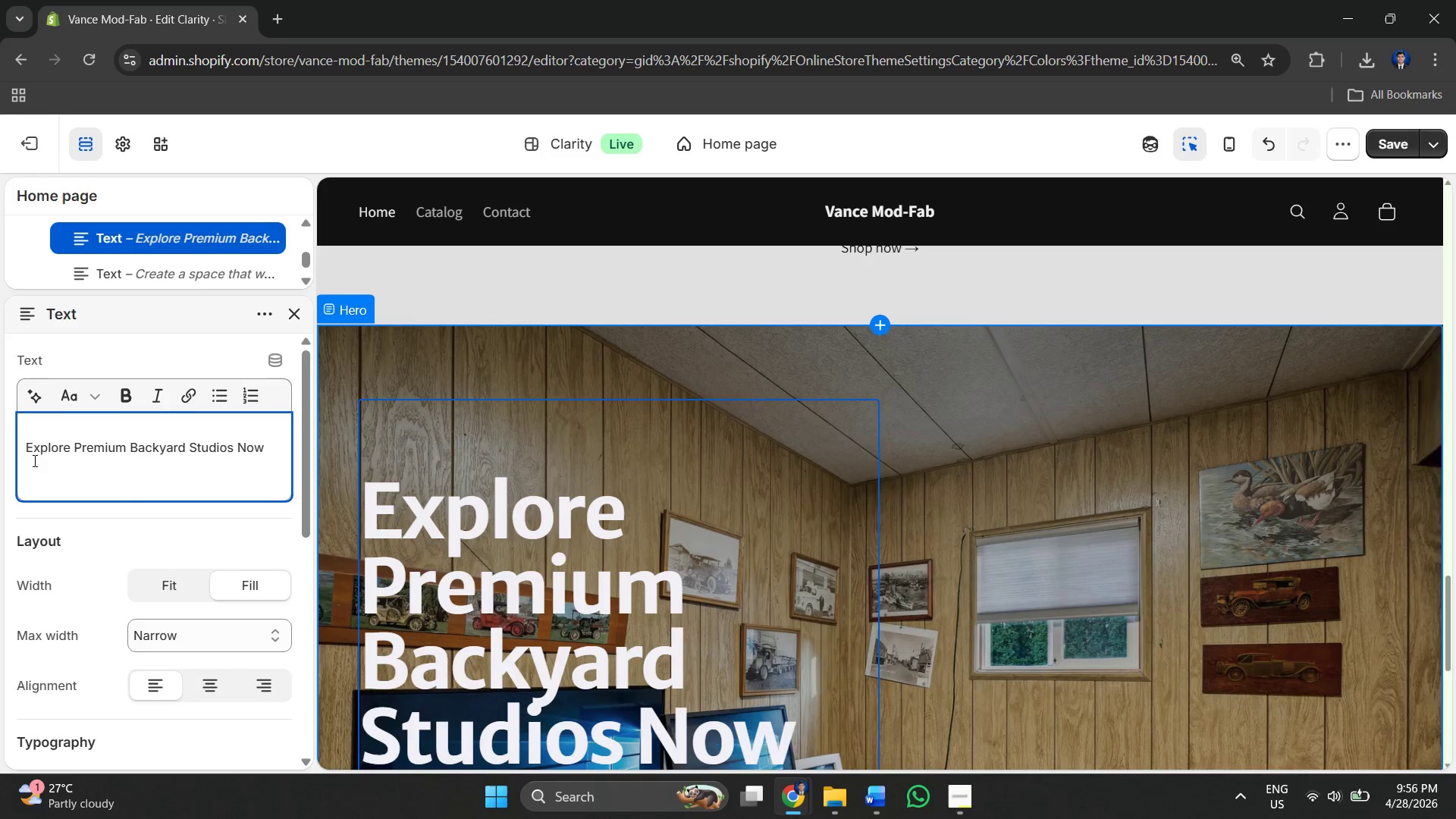 
left_click([17, 450])
 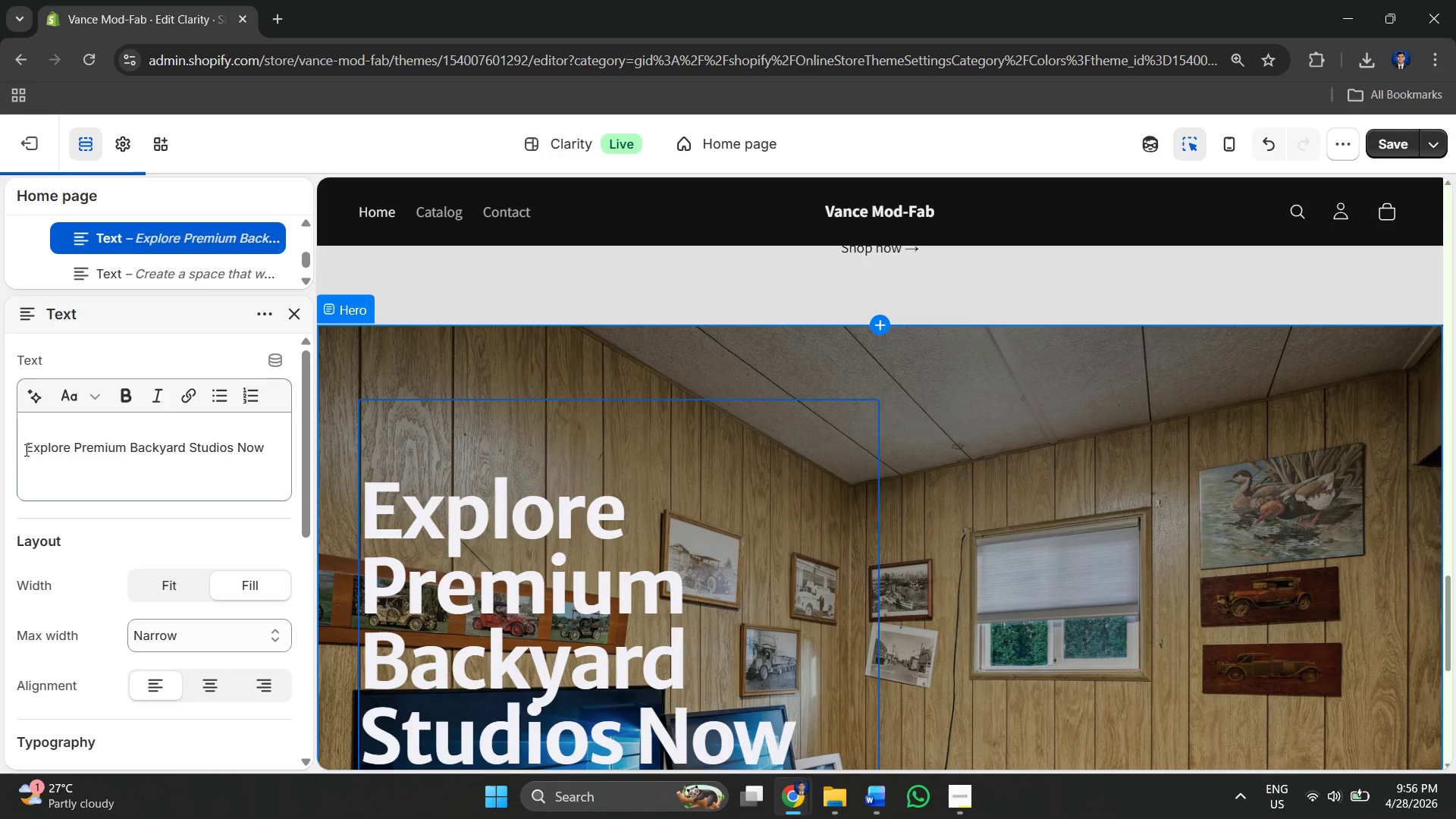 
left_click([25, 450])
 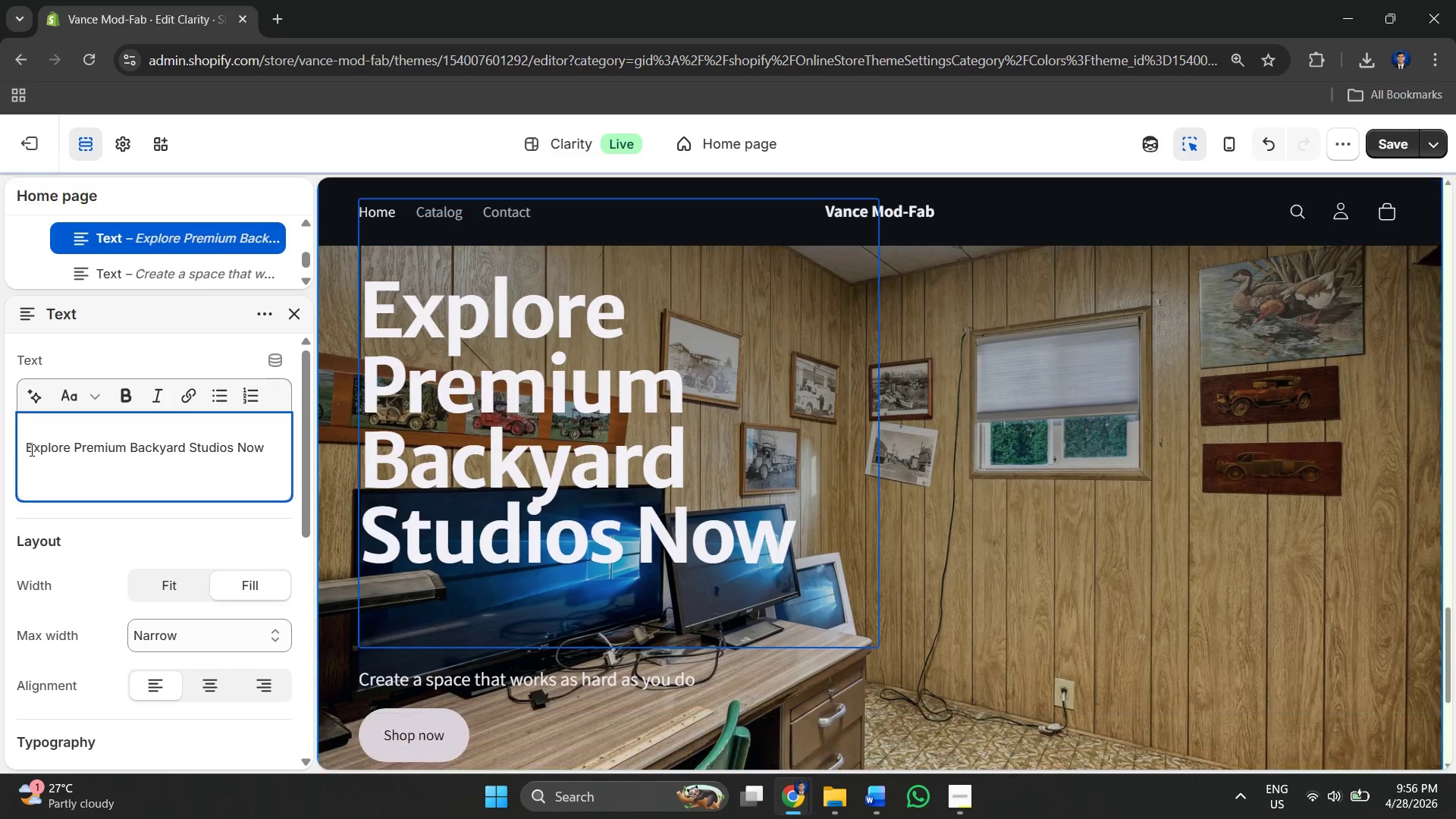 
key(Backspace)
 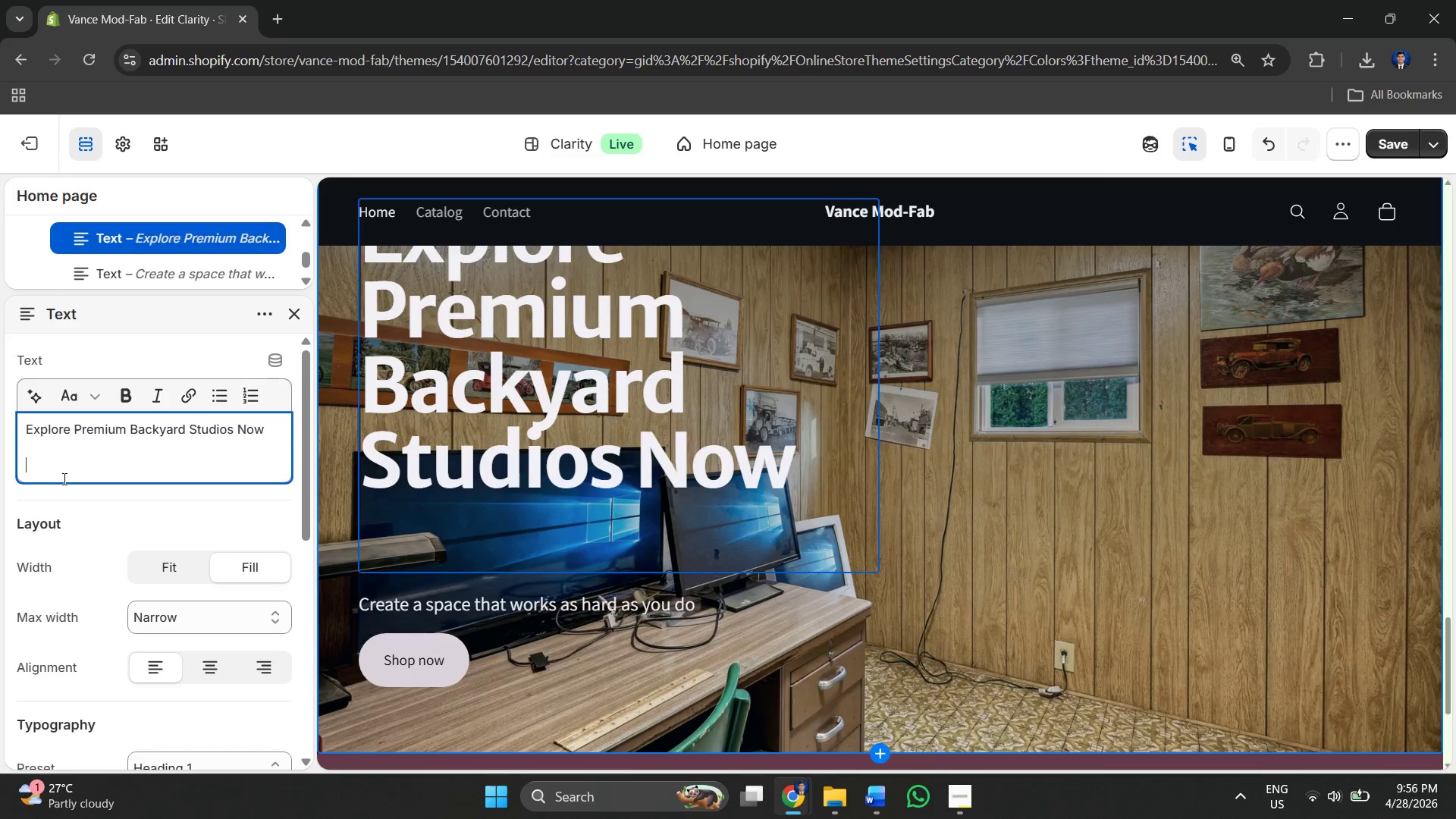 
key(Backspace)
 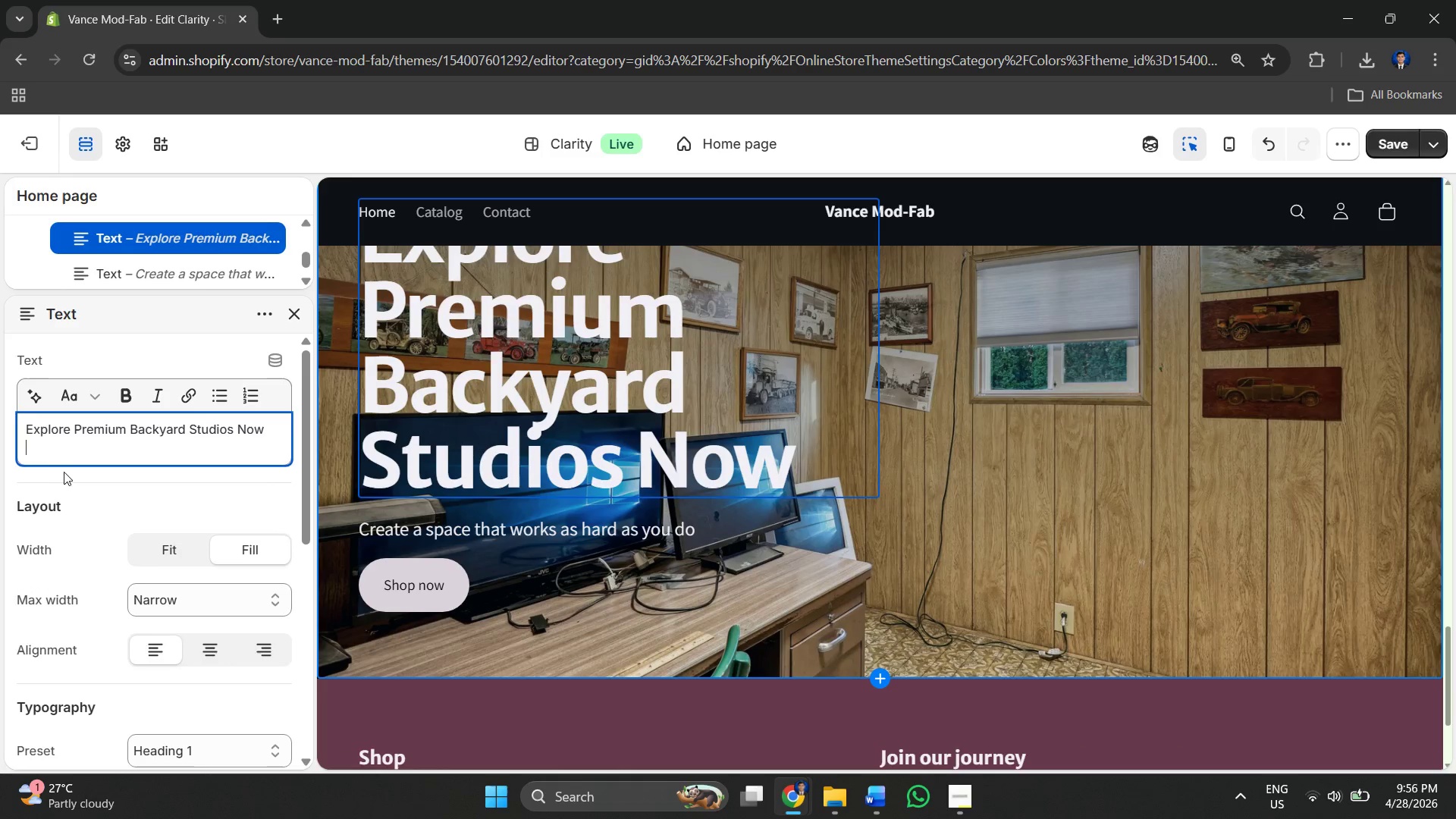 
key(Backspace)
 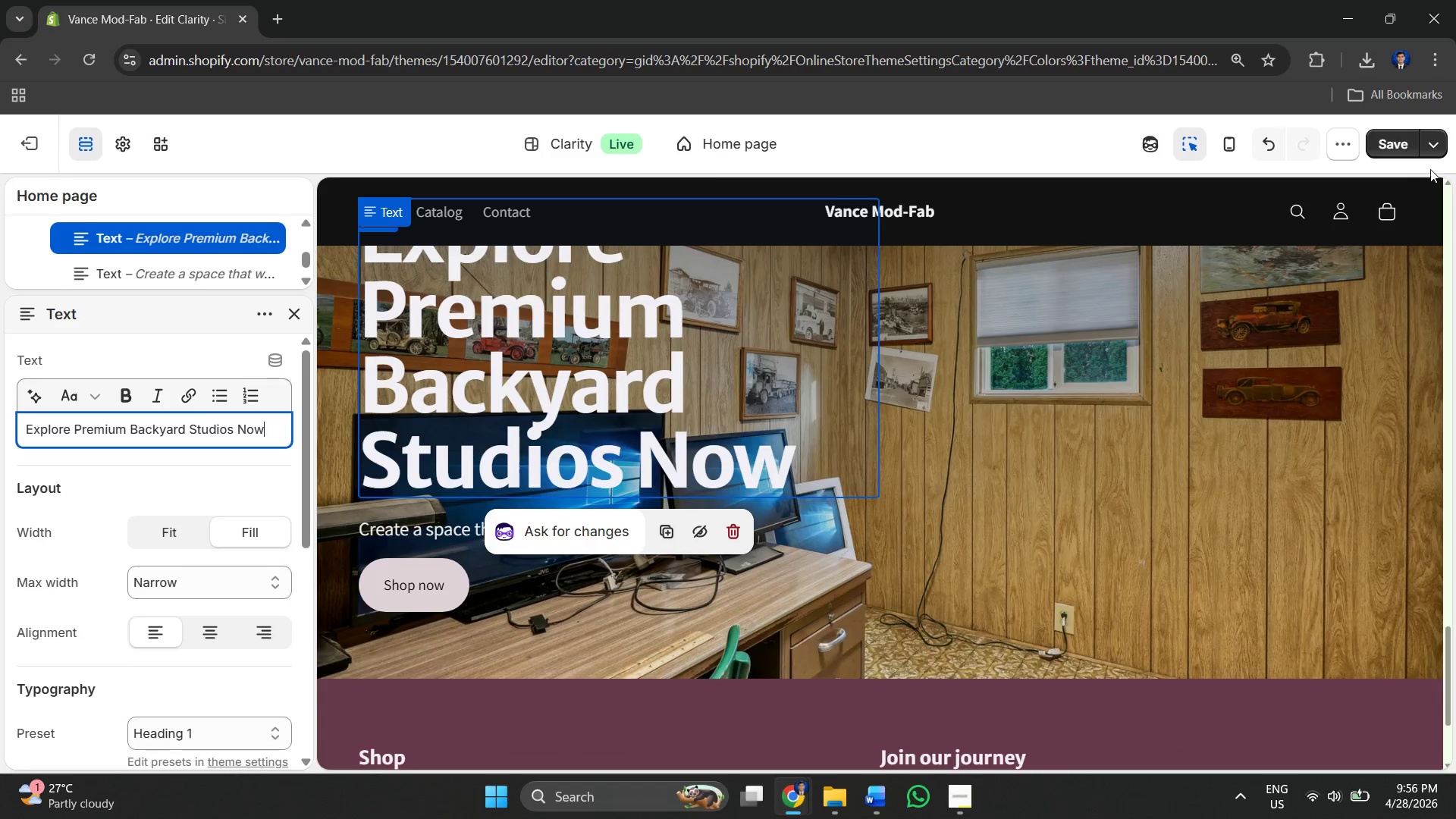 
left_click([1401, 146])
 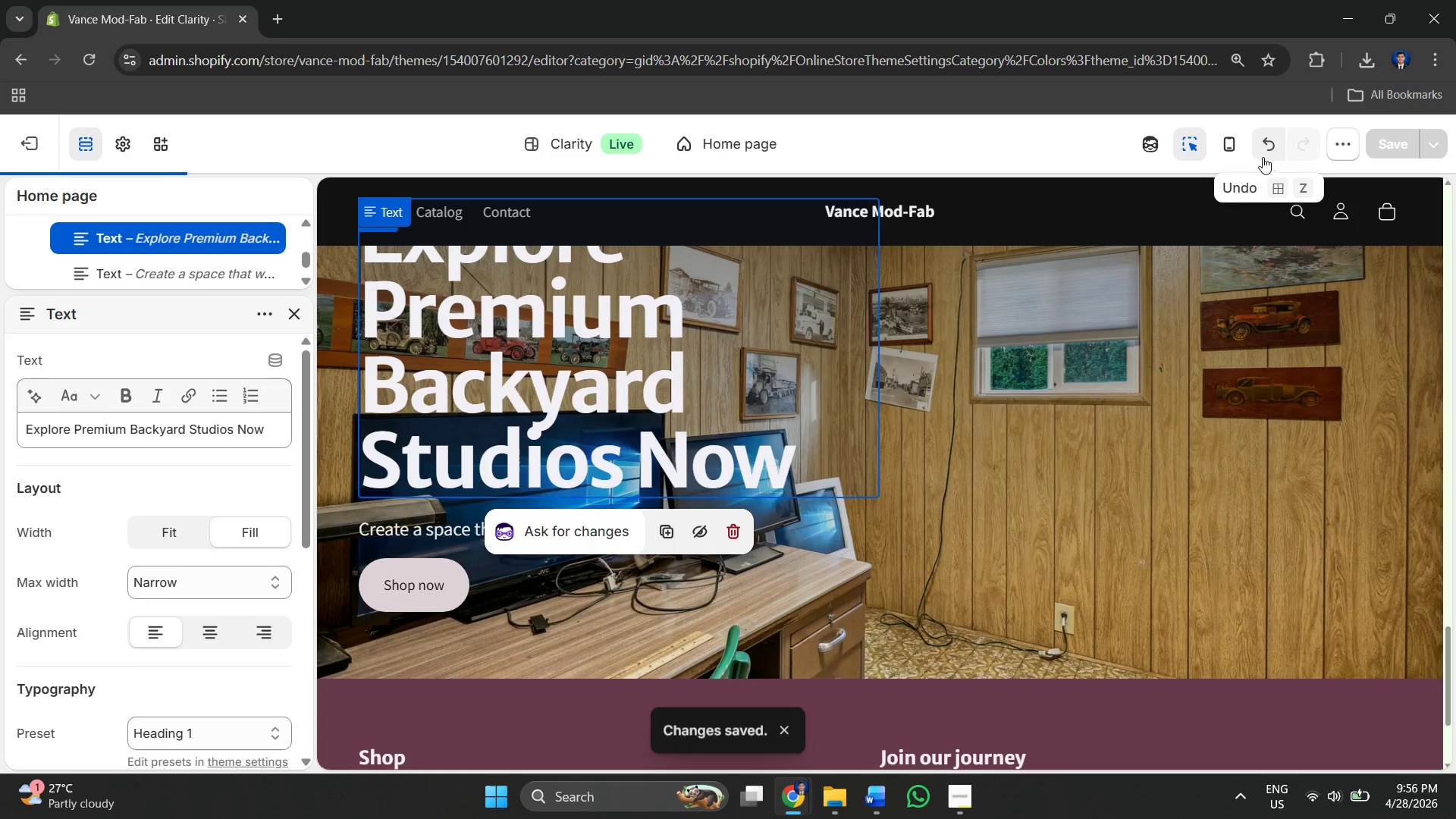 
scroll: coordinate [999, 372], scroll_direction: up, amount: 9.0
 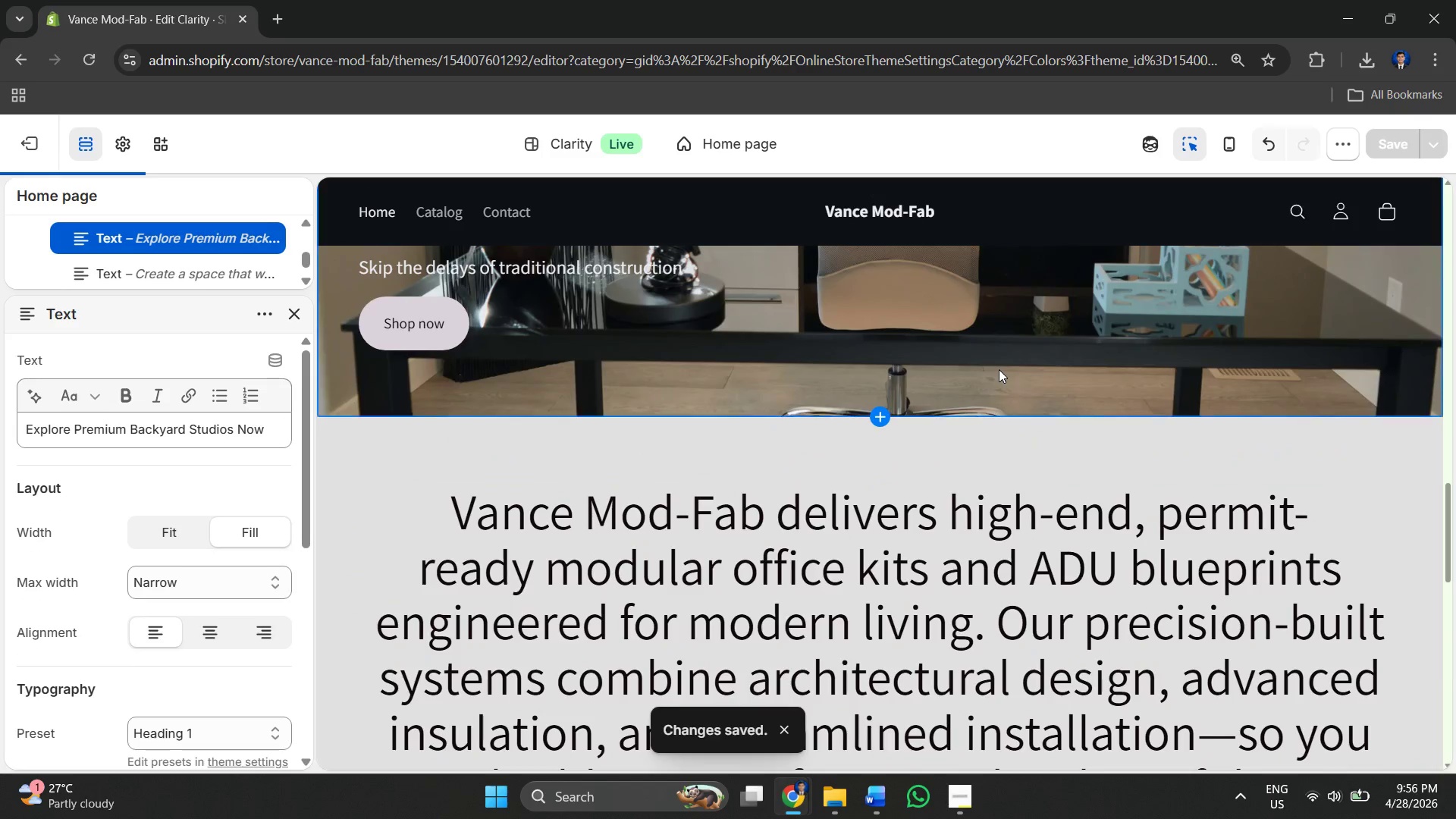 
scroll: coordinate [721, 363], scroll_direction: down, amount: 25.0
 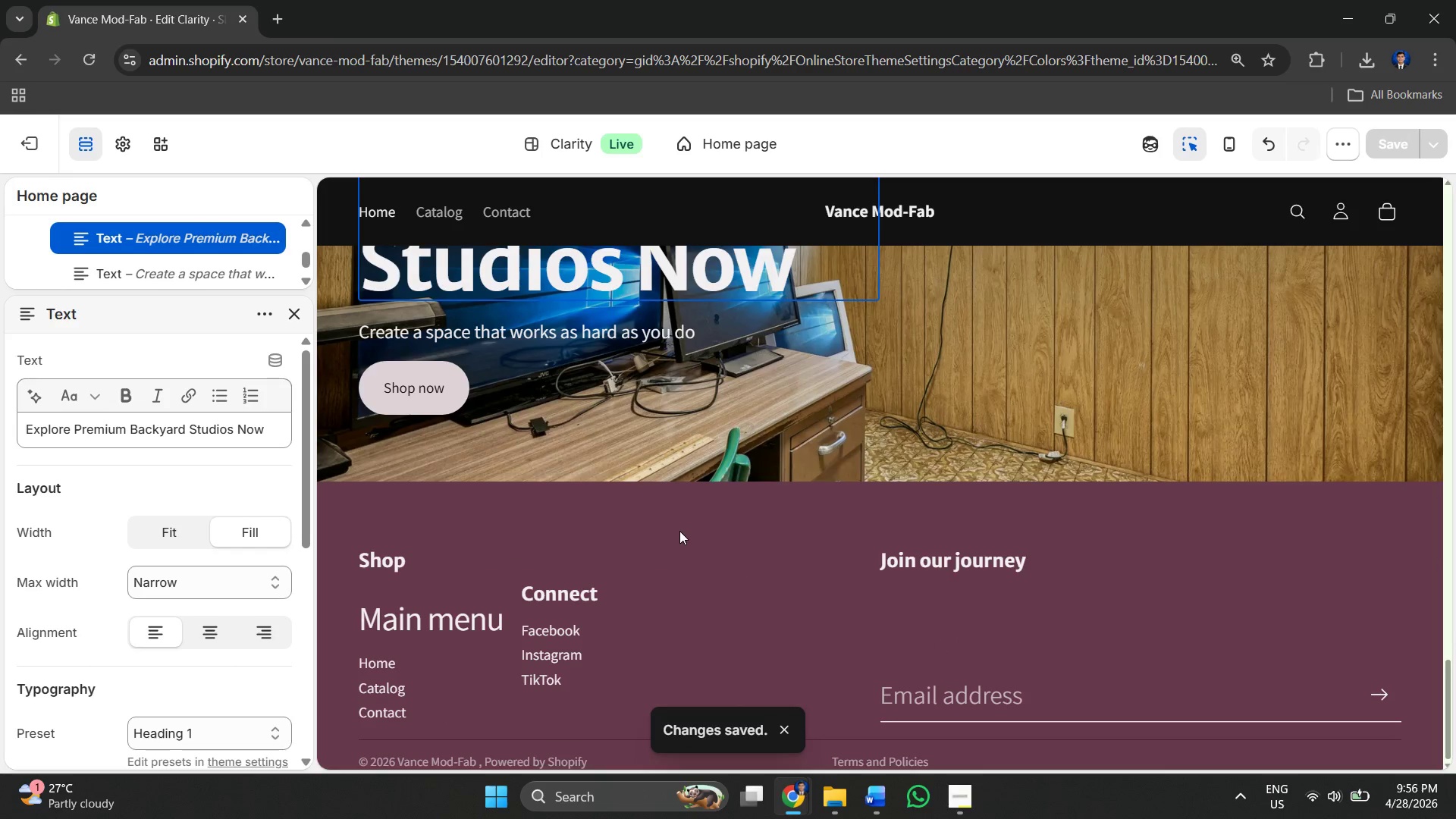 
left_click([679, 531])
 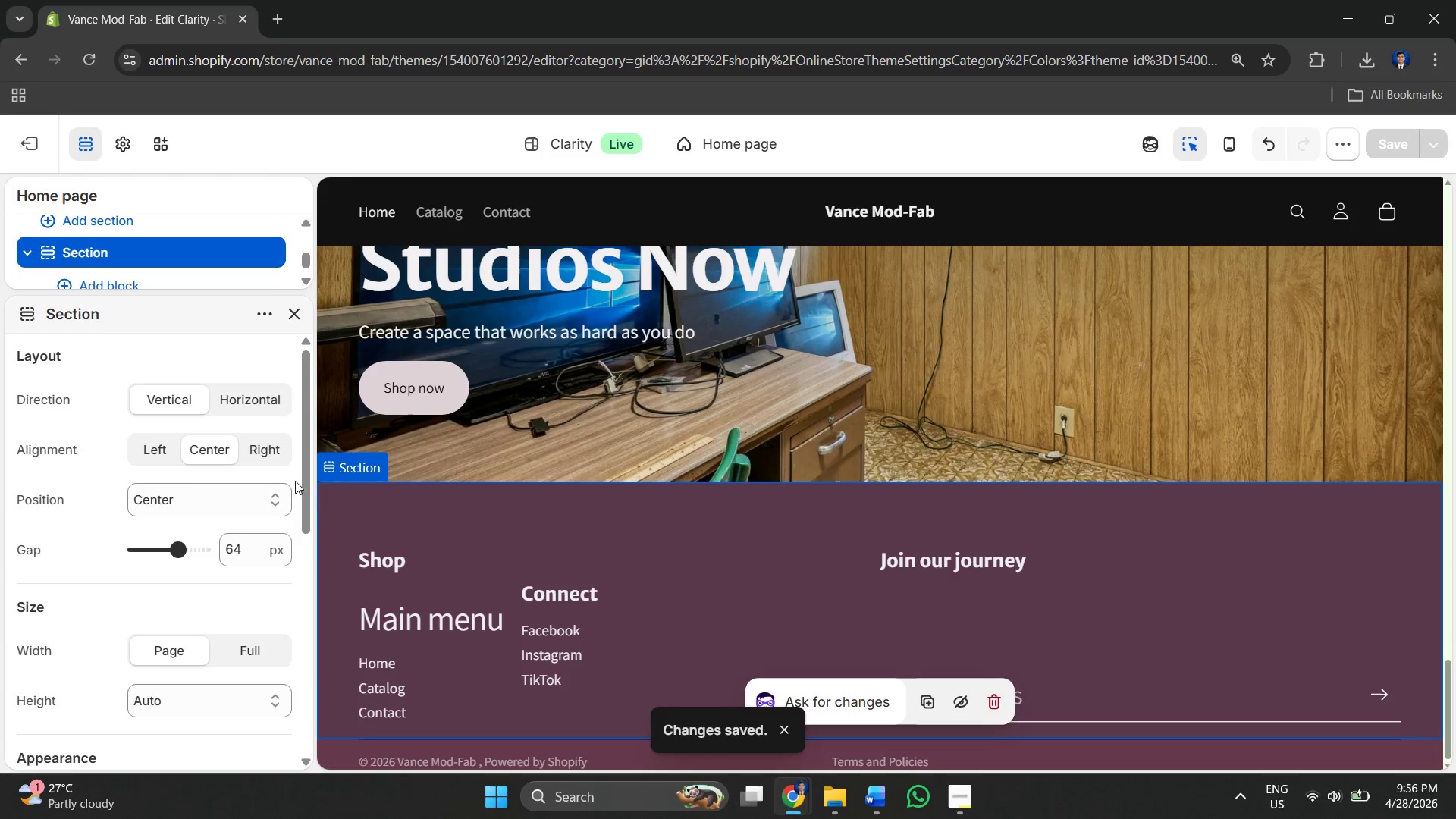 
scroll: coordinate [203, 569], scroll_direction: down, amount: 4.0
 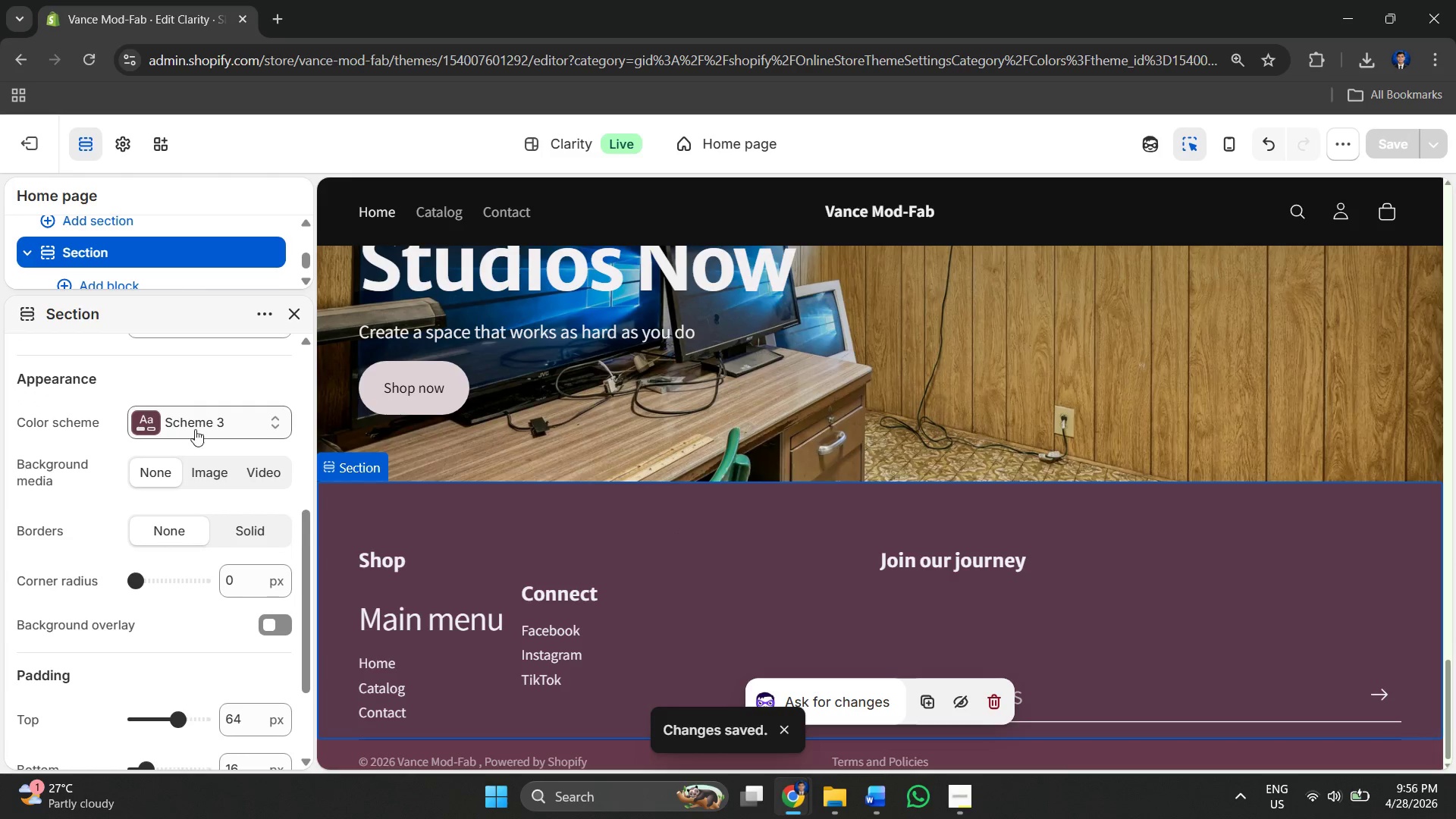 
left_click([179, 420])
 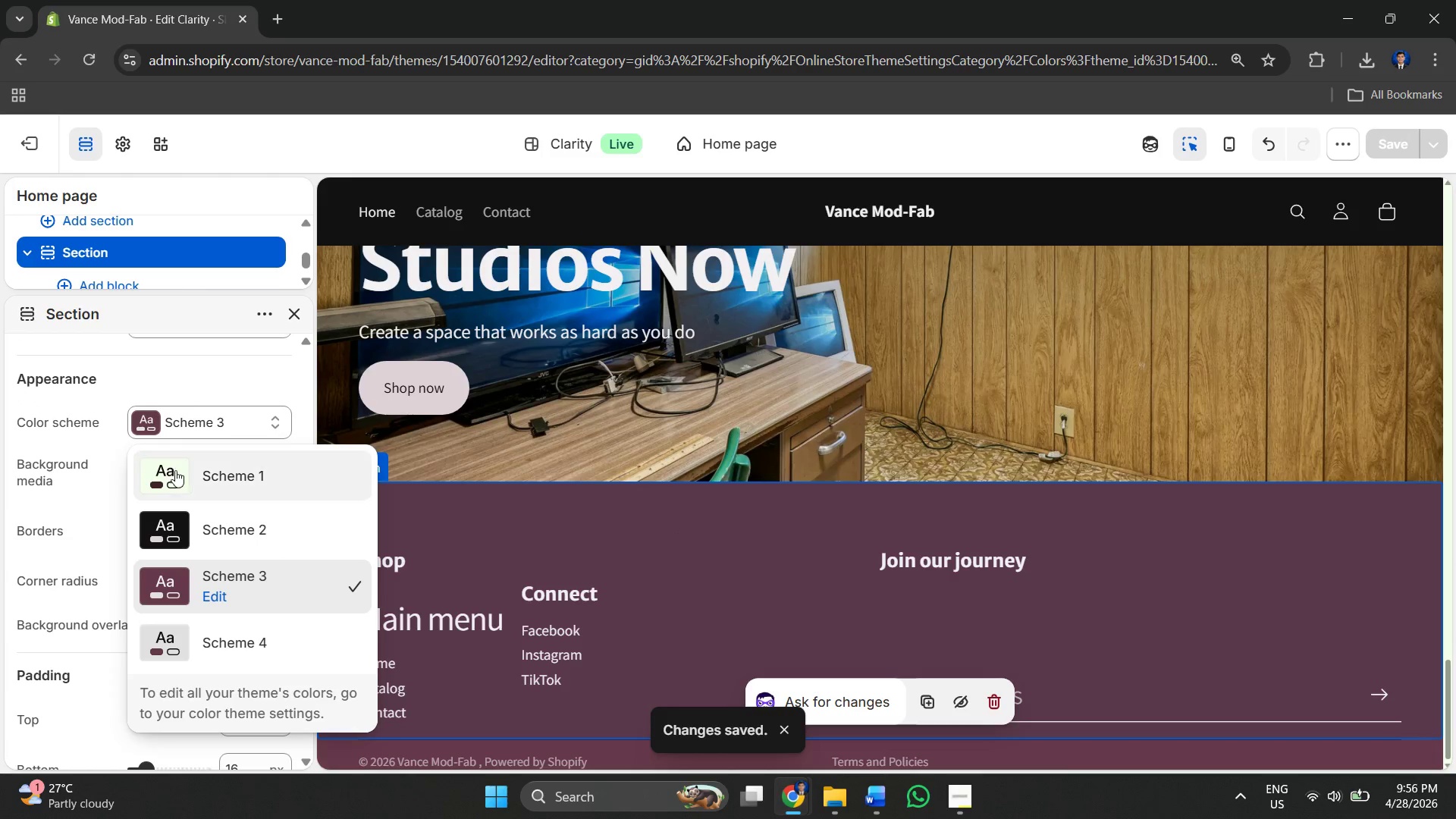 
left_click([175, 472])
 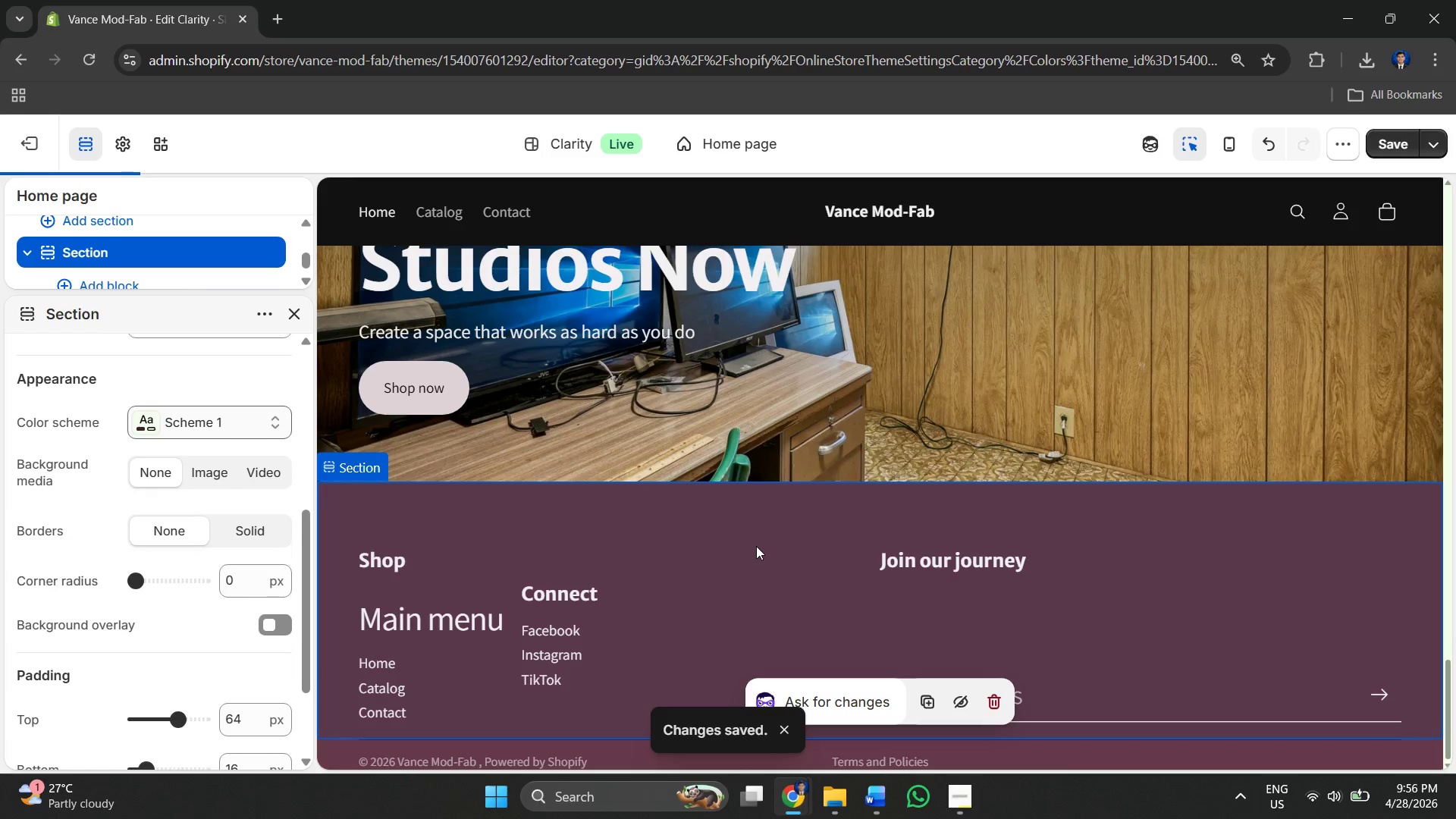 
scroll: coordinate [858, 452], scroll_direction: down, amount: 5.0
 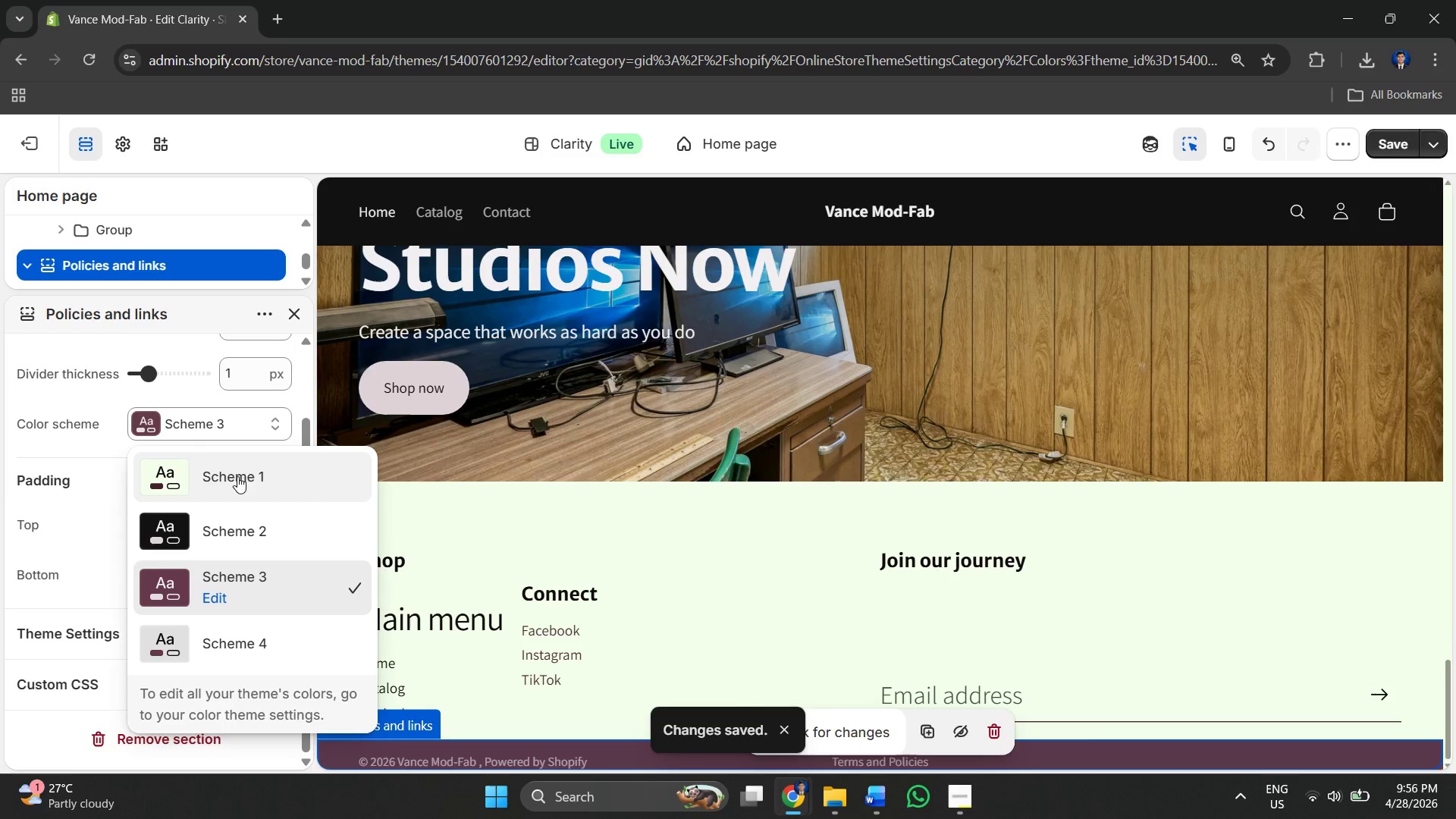 
scroll: coordinate [1057, 425], scroll_direction: up, amount: 49.0
 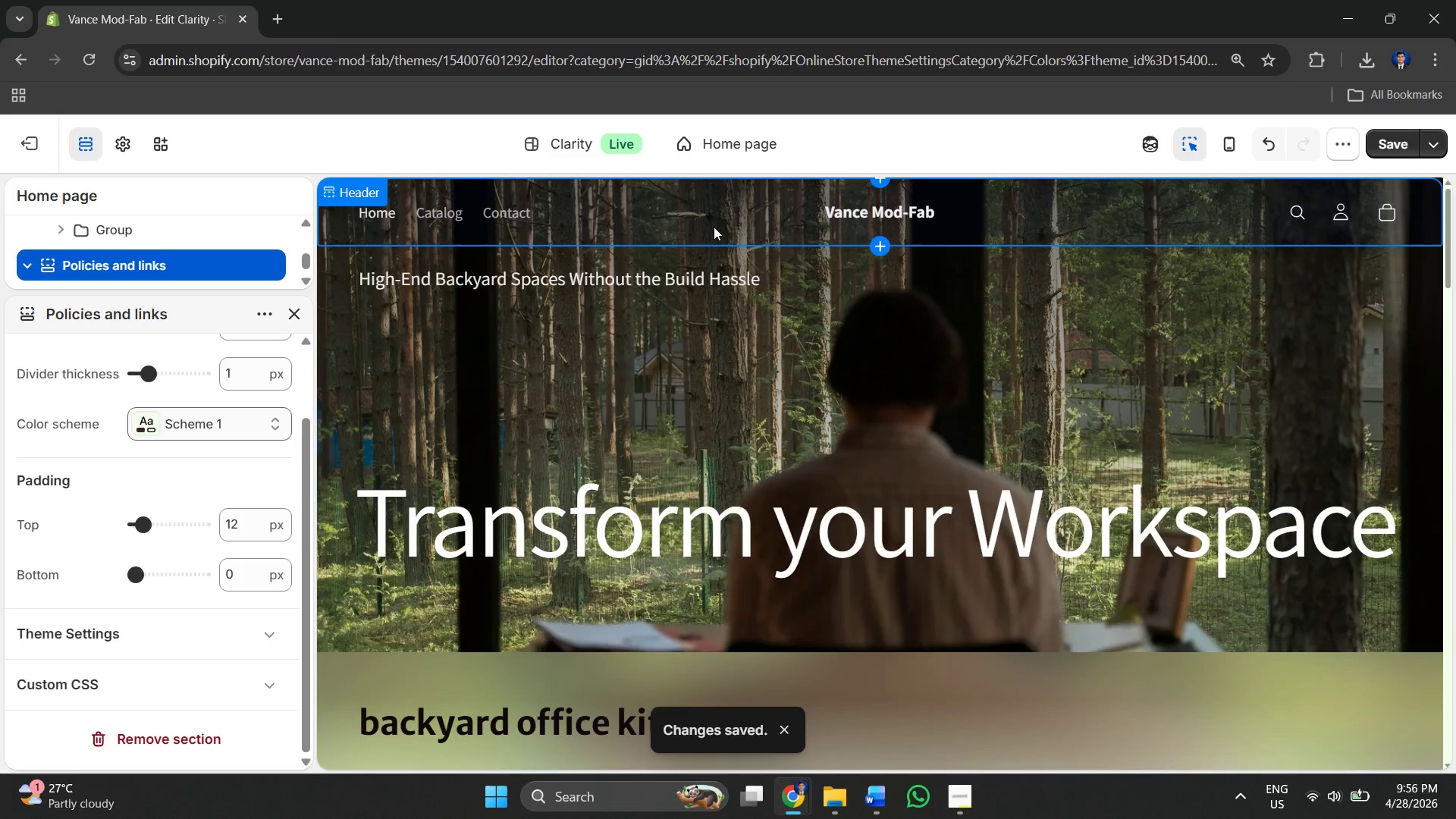 
left_click([694, 221])
 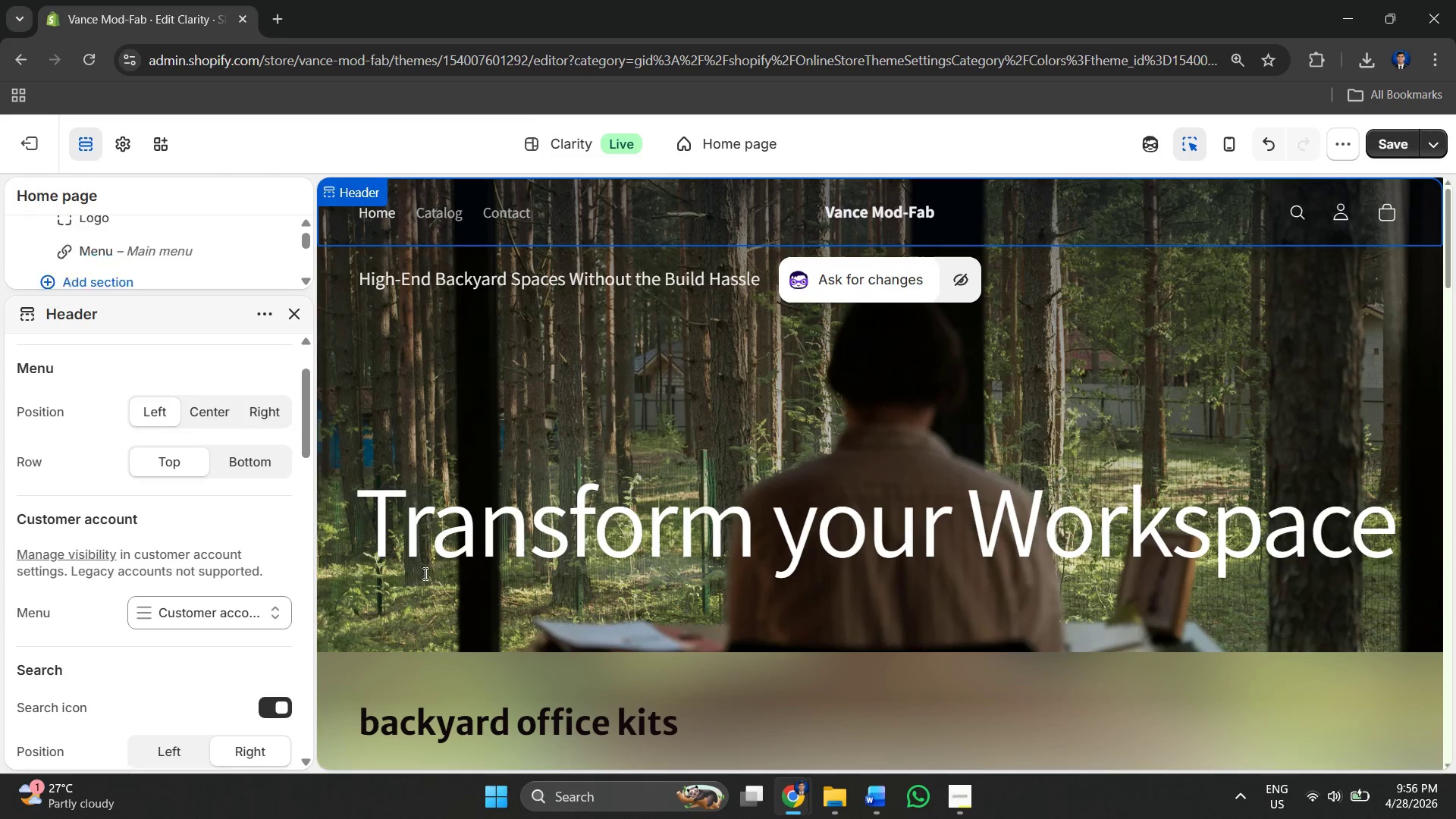 
scroll: coordinate [130, 526], scroll_direction: down, amount: 14.0
 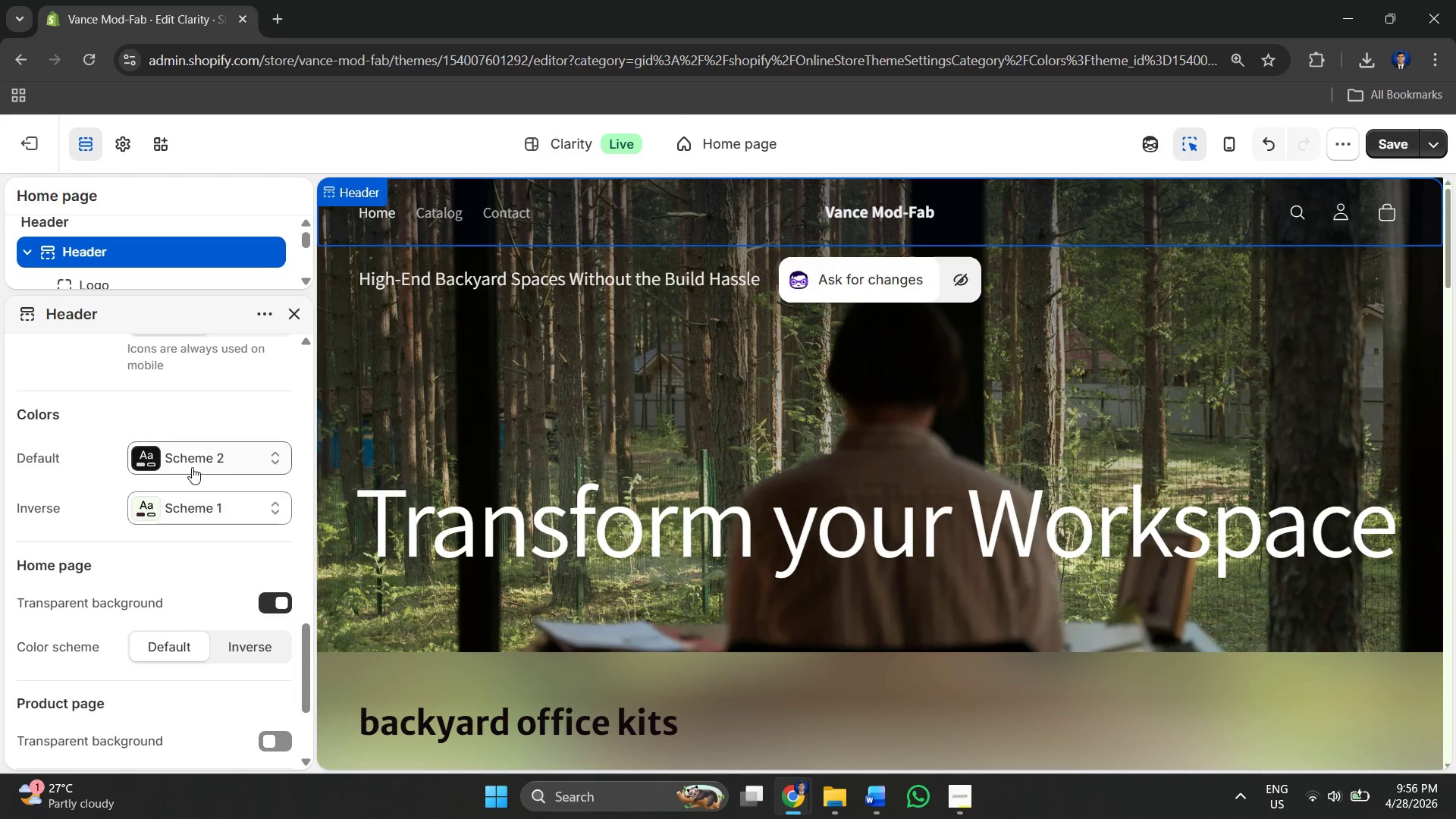 
left_click([191, 463])
 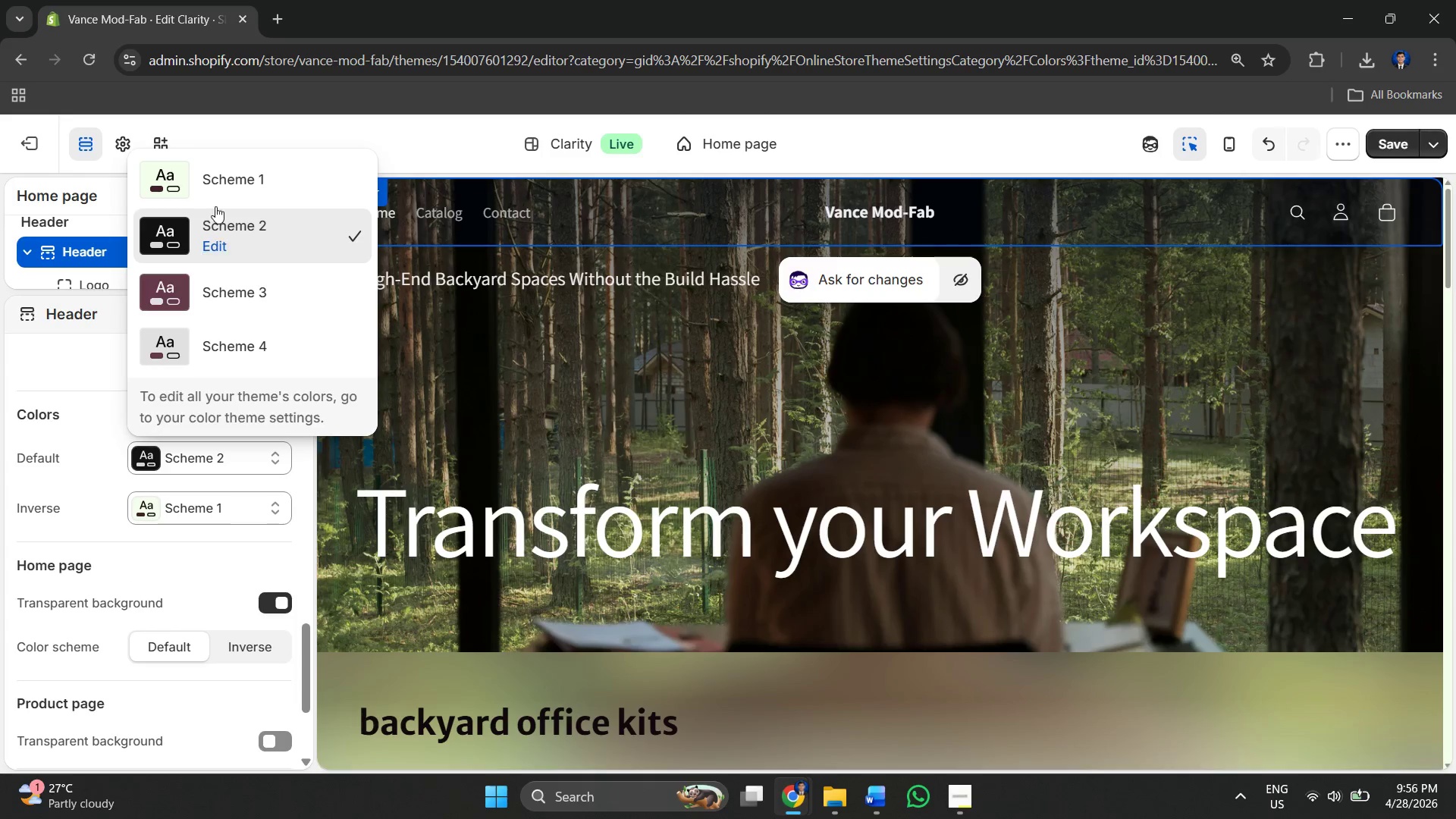 
left_click([215, 191])
 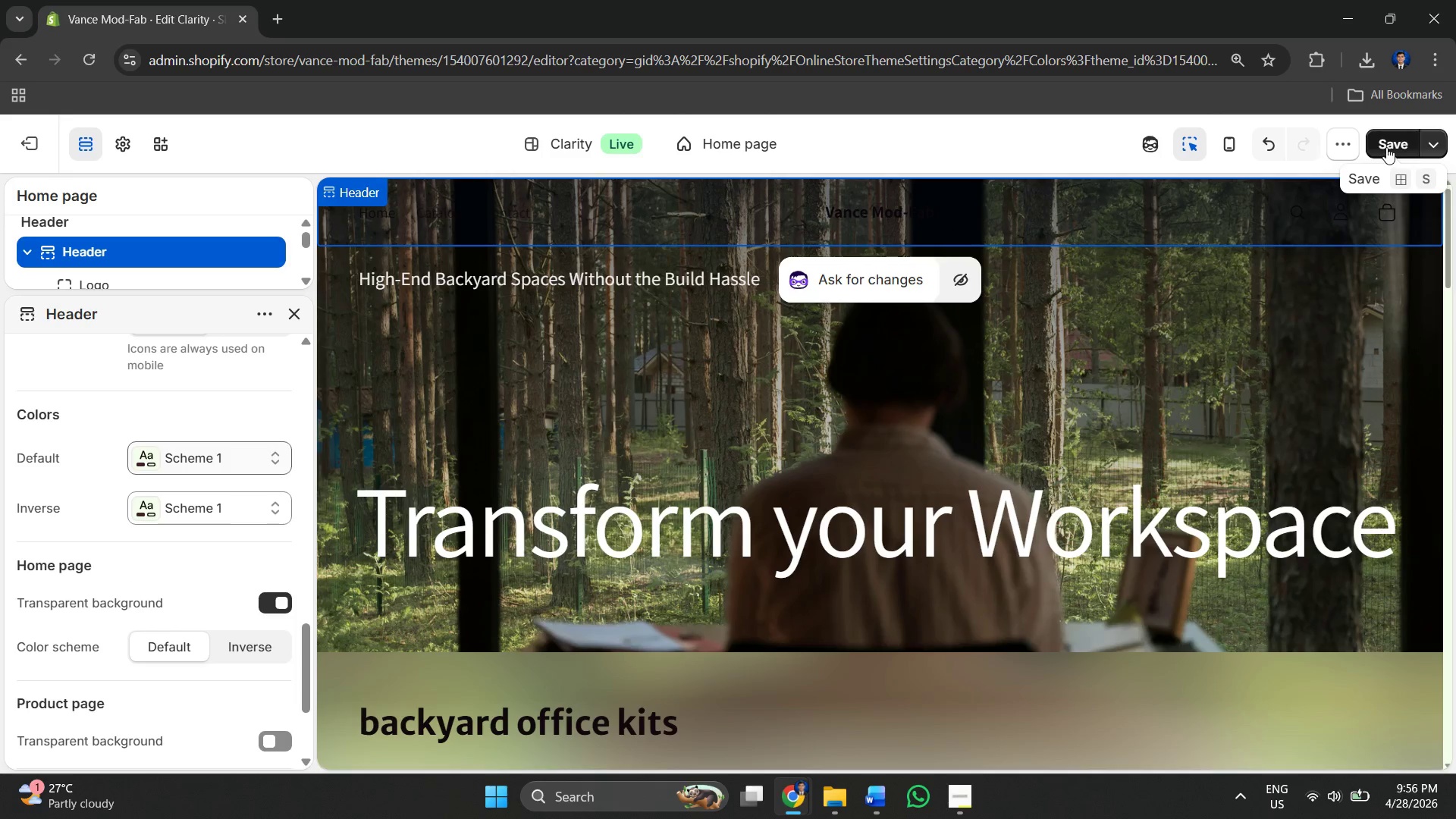 
left_click([1386, 147])
 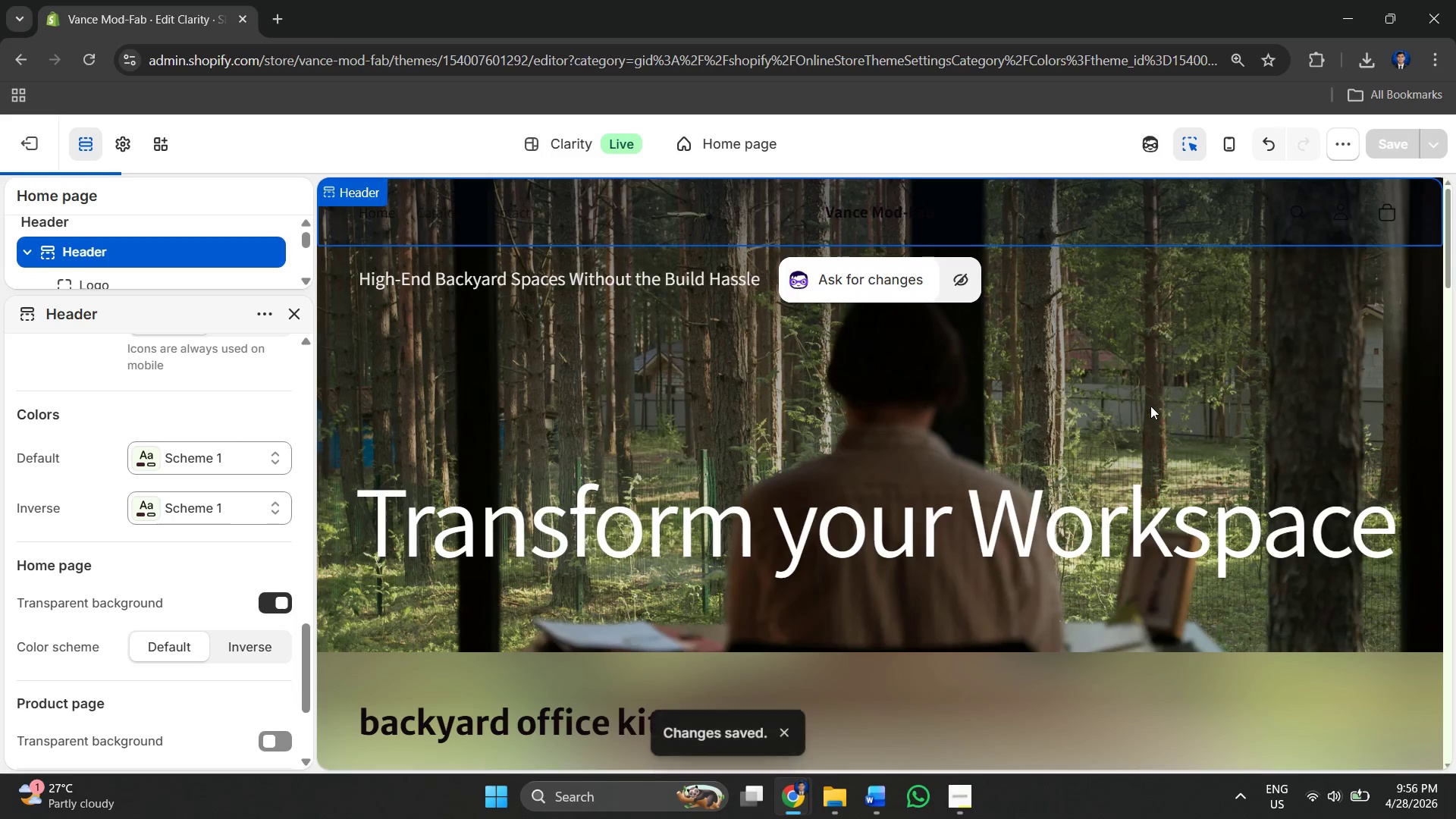 
scroll: coordinate [1004, 394], scroll_direction: none, amount: 0.0
 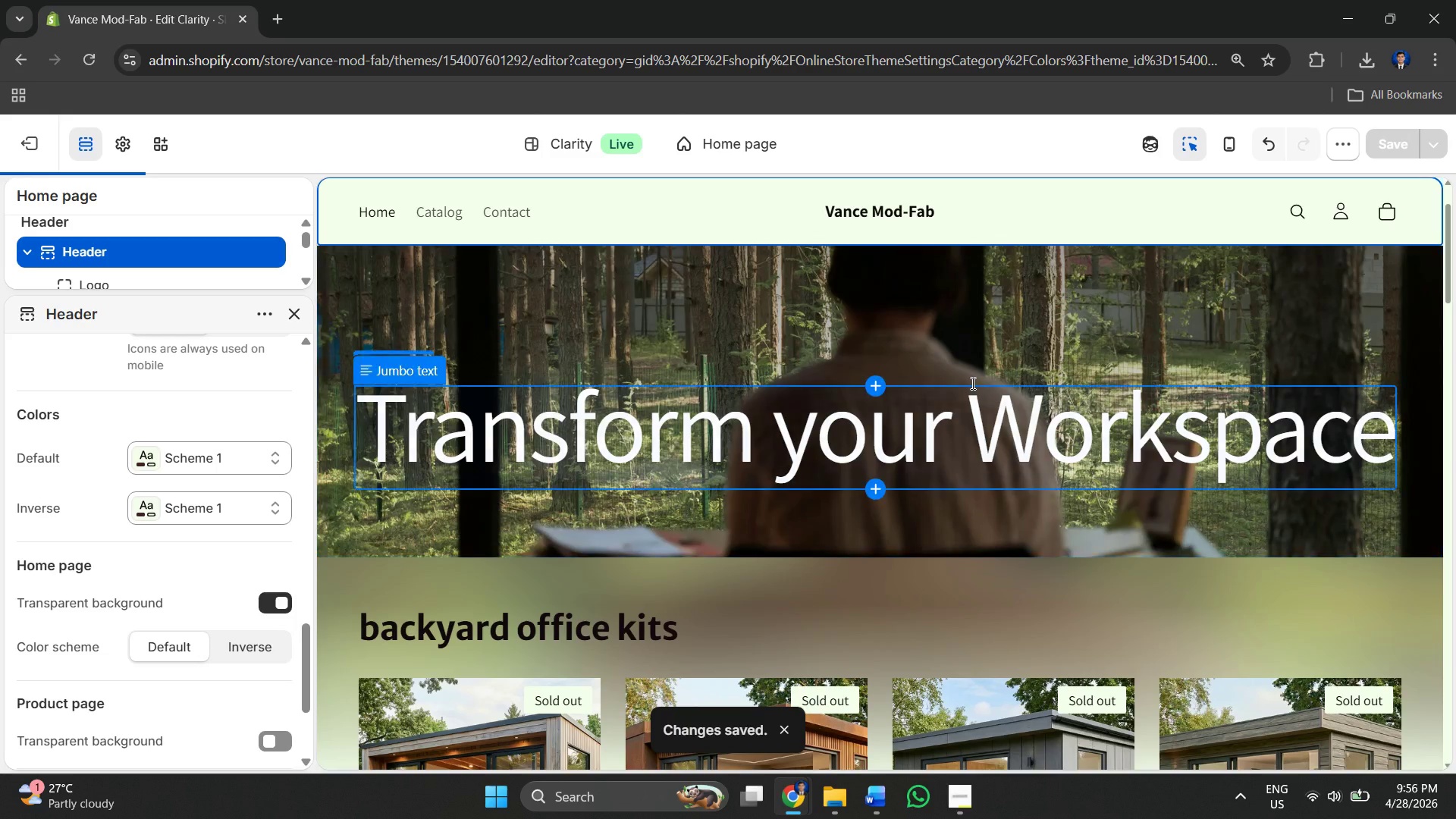 
scroll: coordinate [11, 461], scroll_direction: down, amount: 16.0
 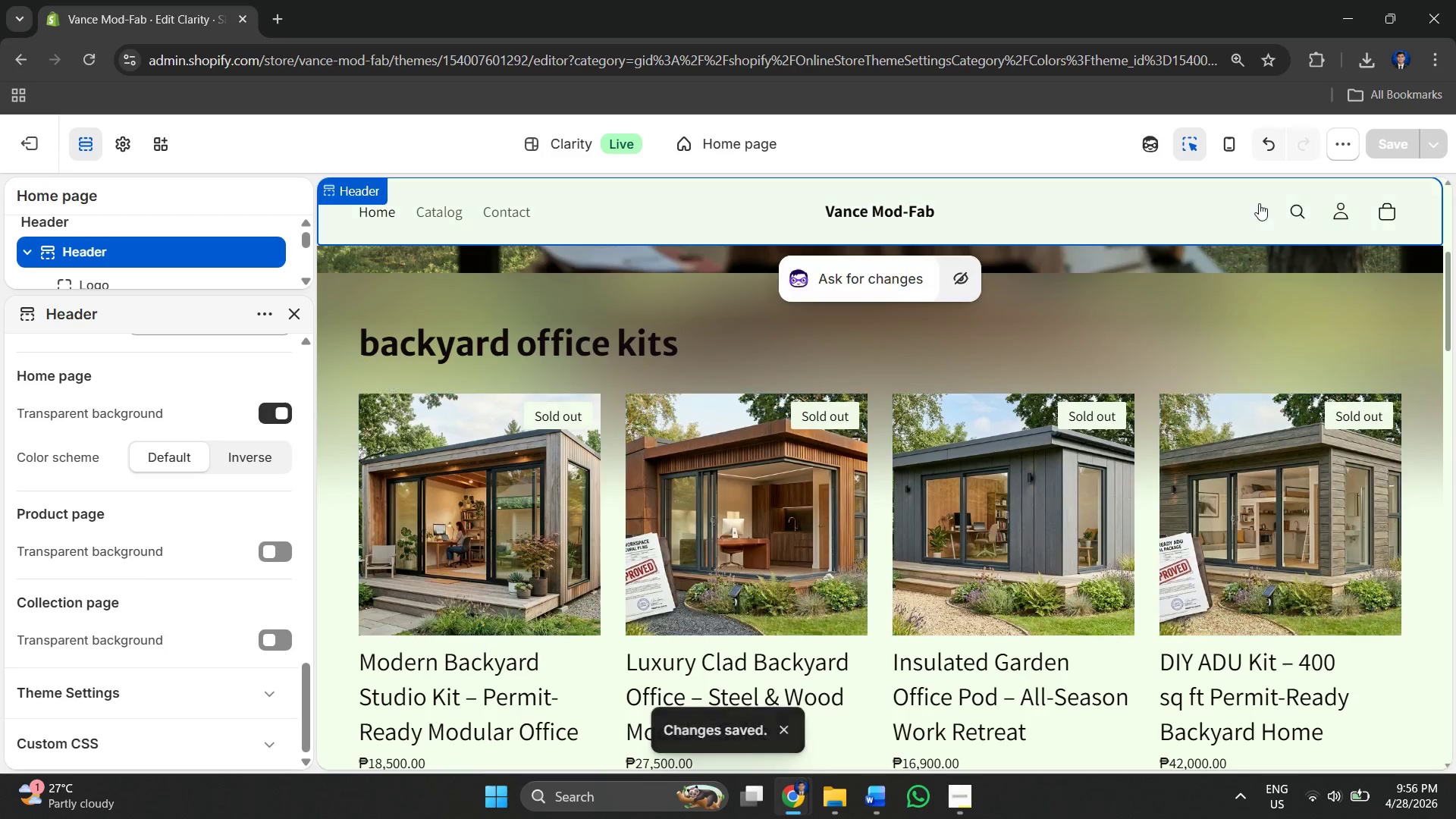 
scroll: coordinate [705, 324], scroll_direction: up, amount: 19.0
 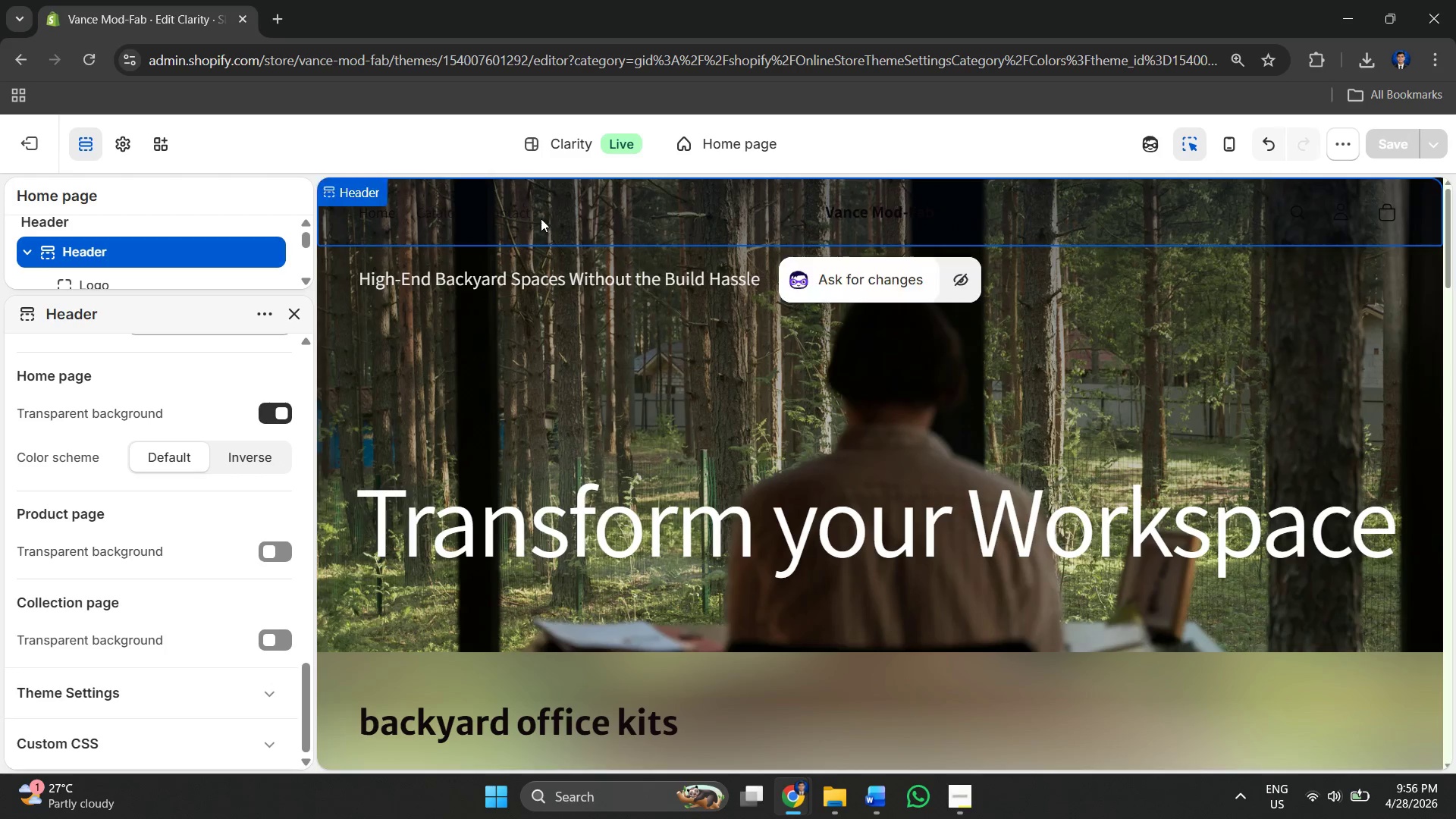 
left_click([529, 215])
 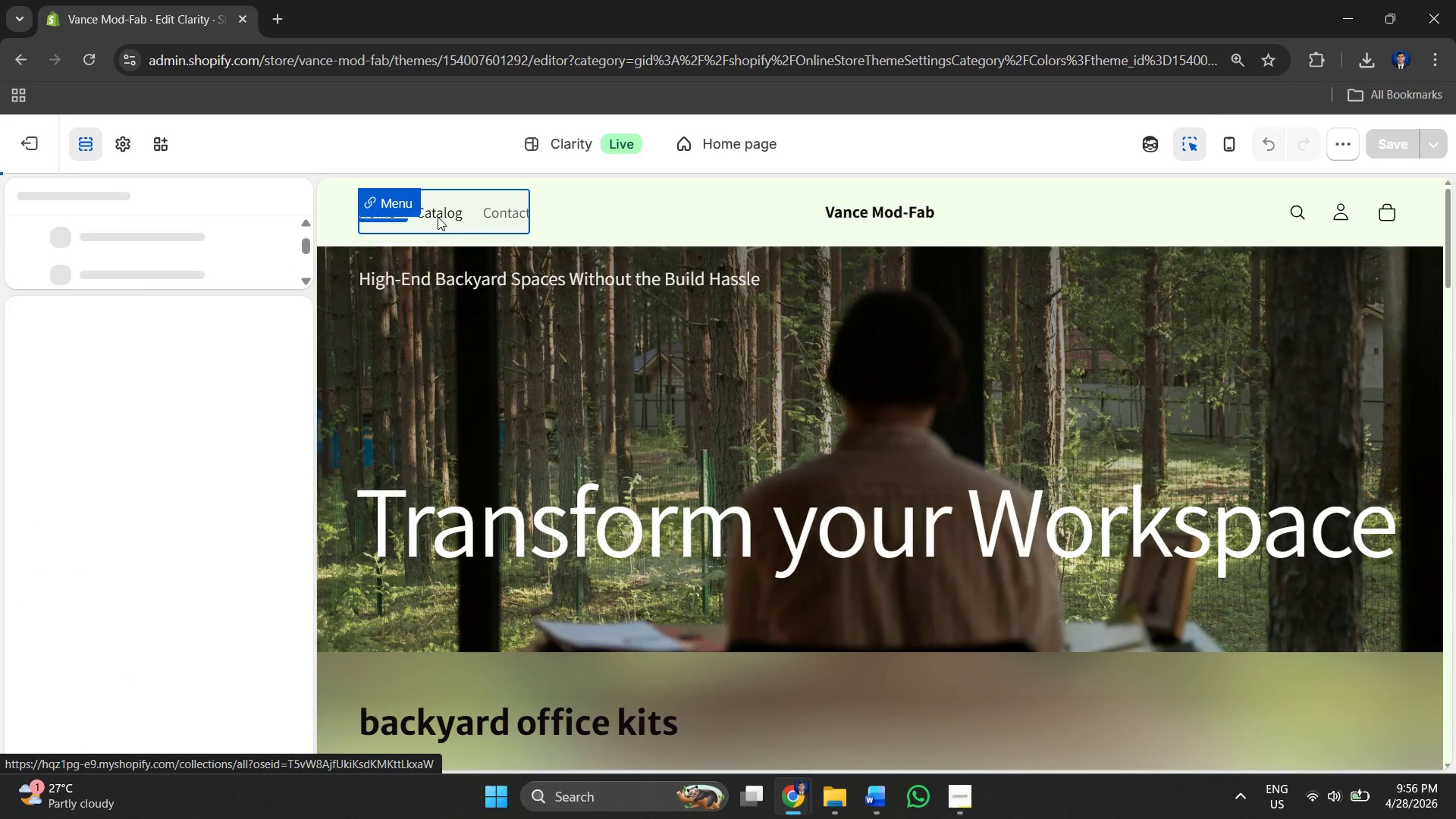 
mouse_move([445, 212])
 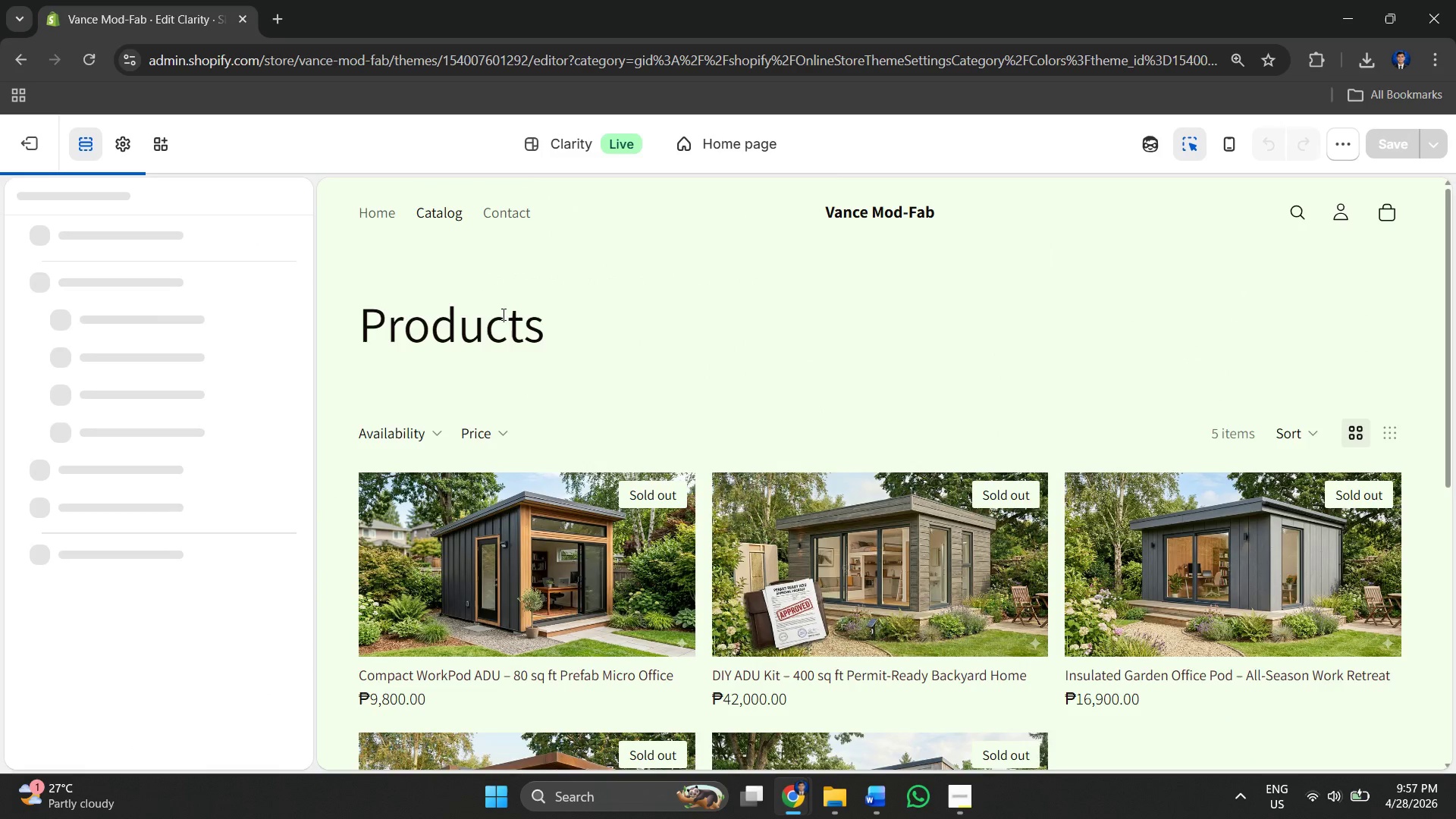 
scroll: coordinate [509, 318], scroll_direction: none, amount: 0.0
 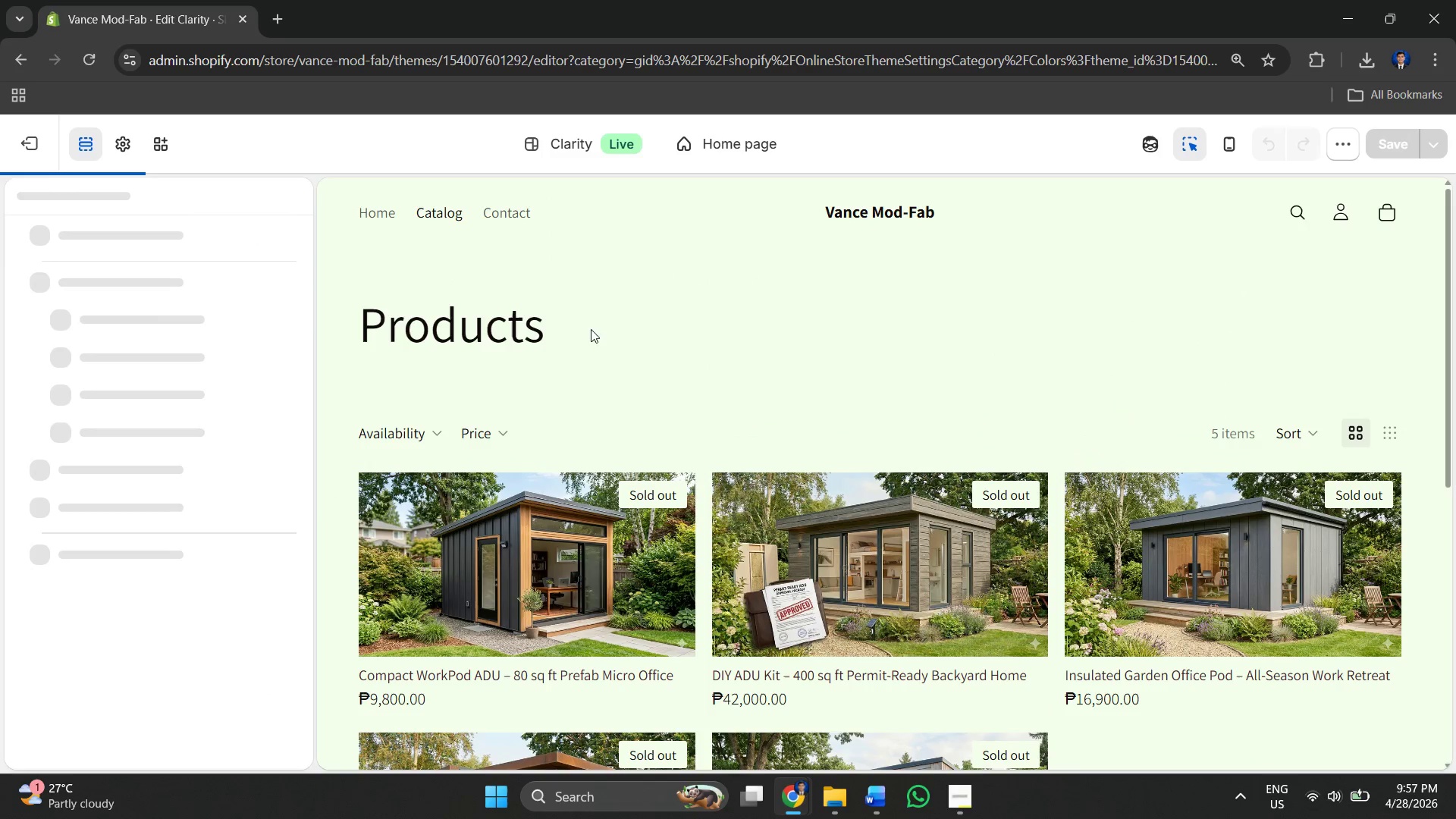 
scroll: coordinate [874, 366], scroll_direction: down, amount: 13.0
 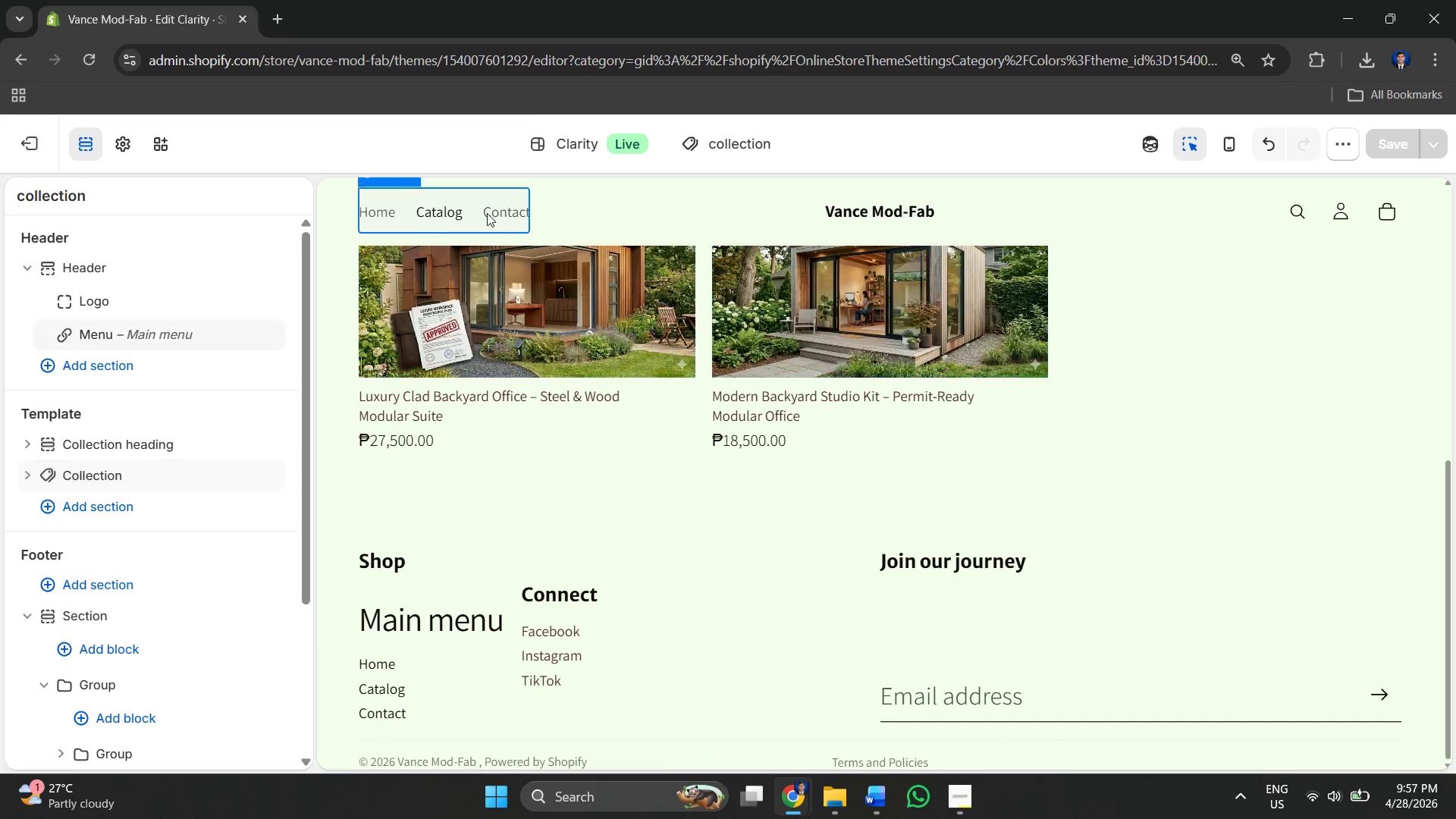 
double_click([492, 213])
 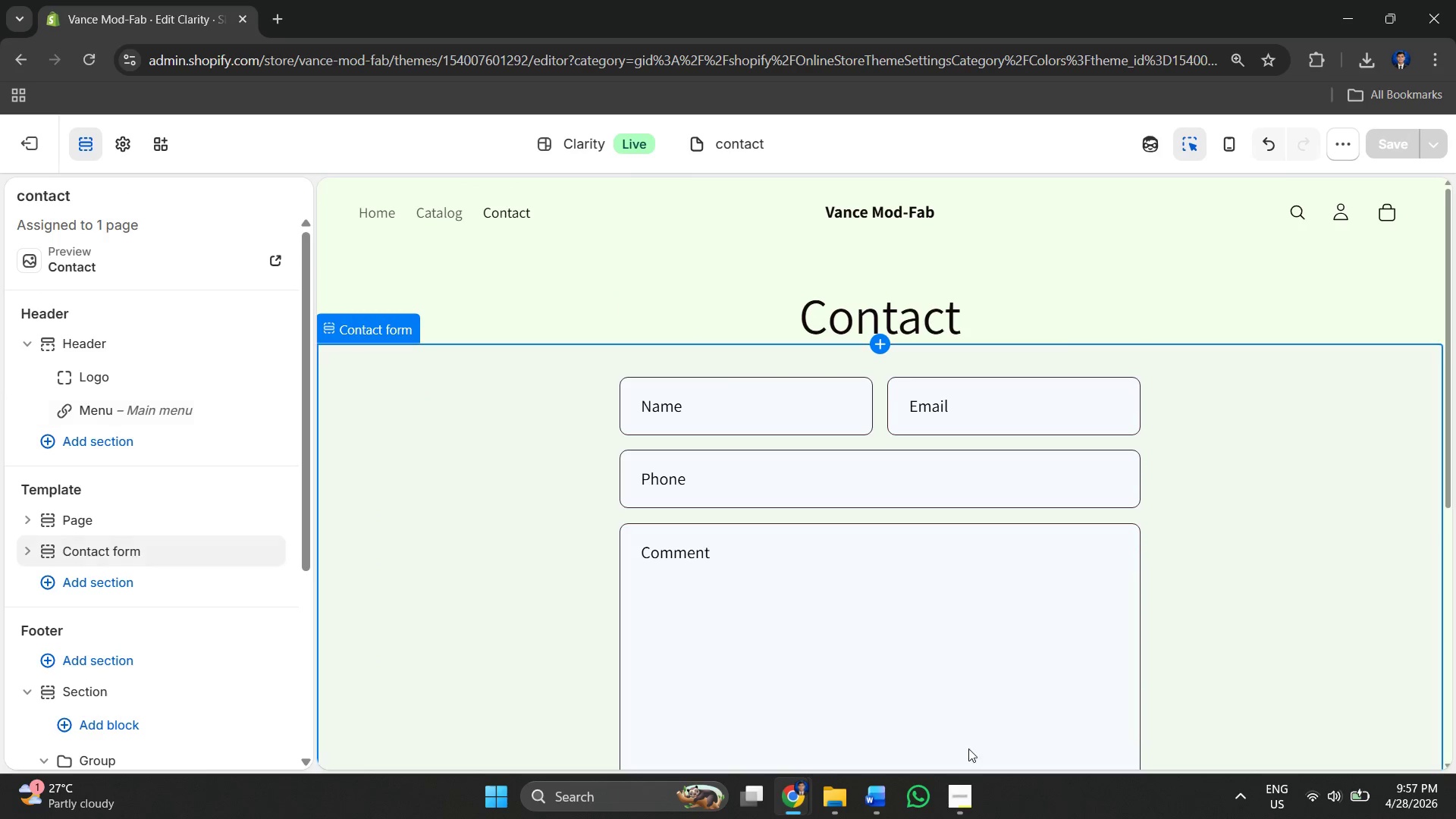 
left_click([33, 144])
 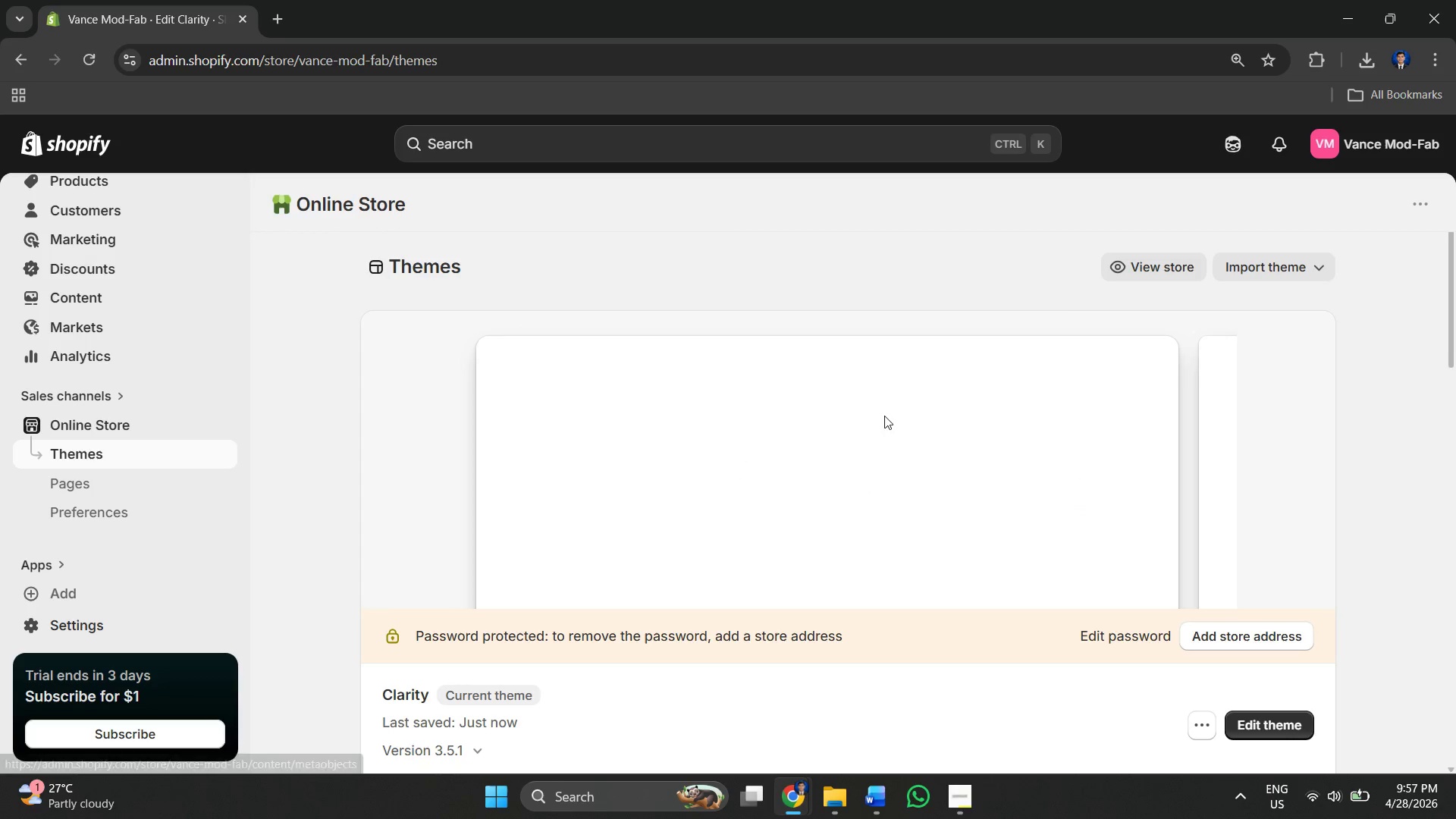 
key(Alt+Tab)
 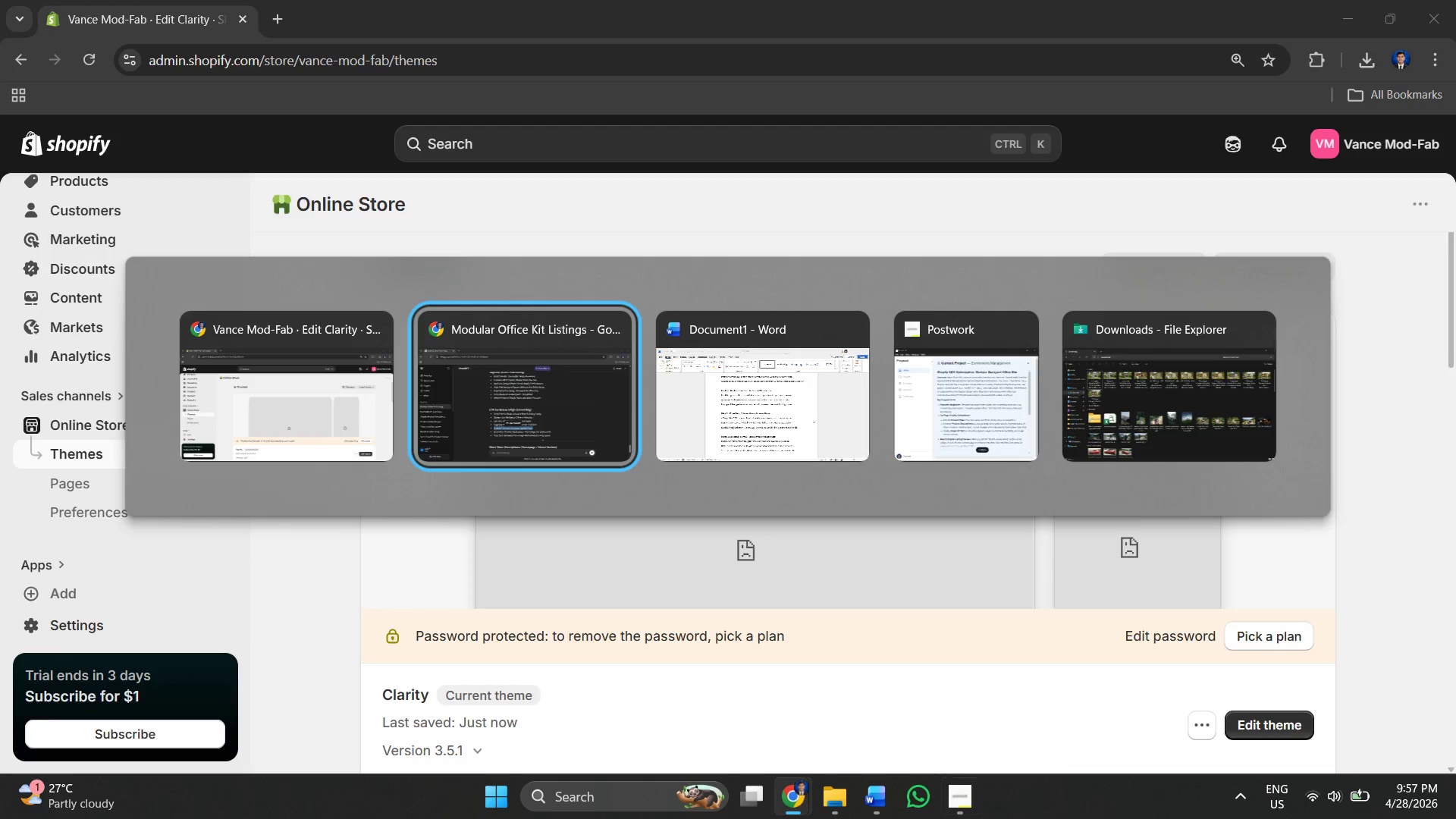 
left_click([829, 812])
 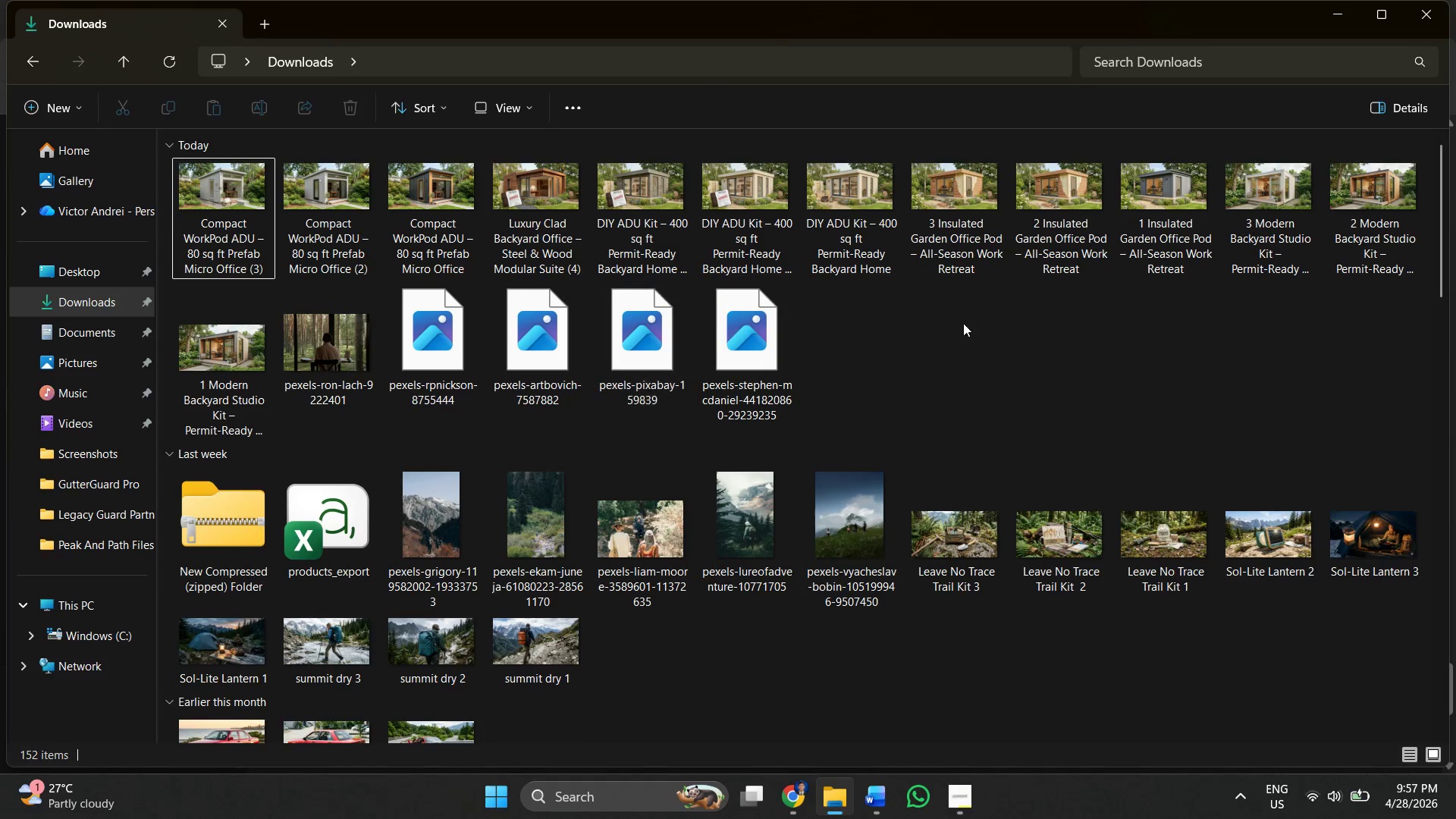 
right_click([890, 345])
 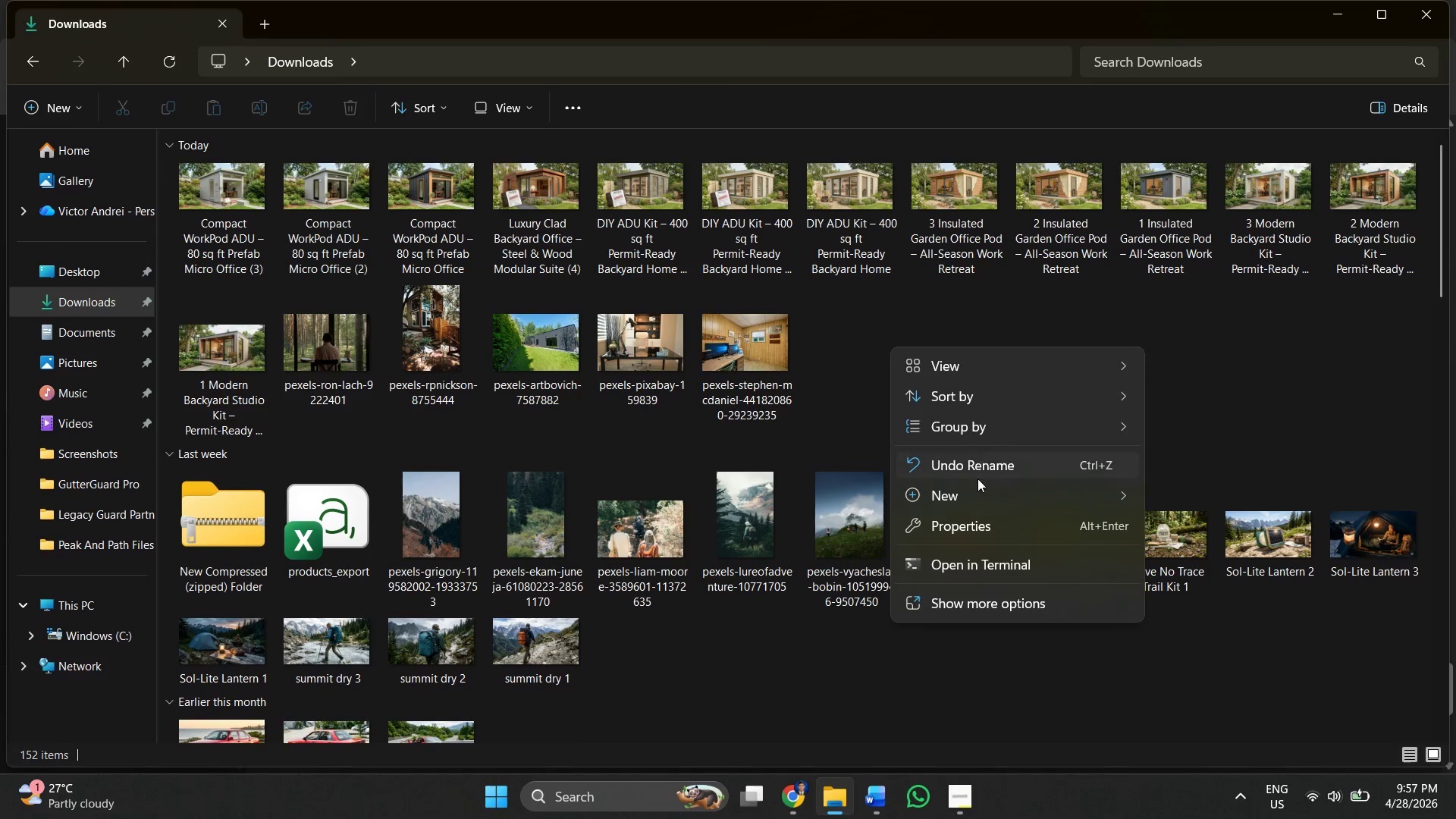 
left_click([975, 504])
 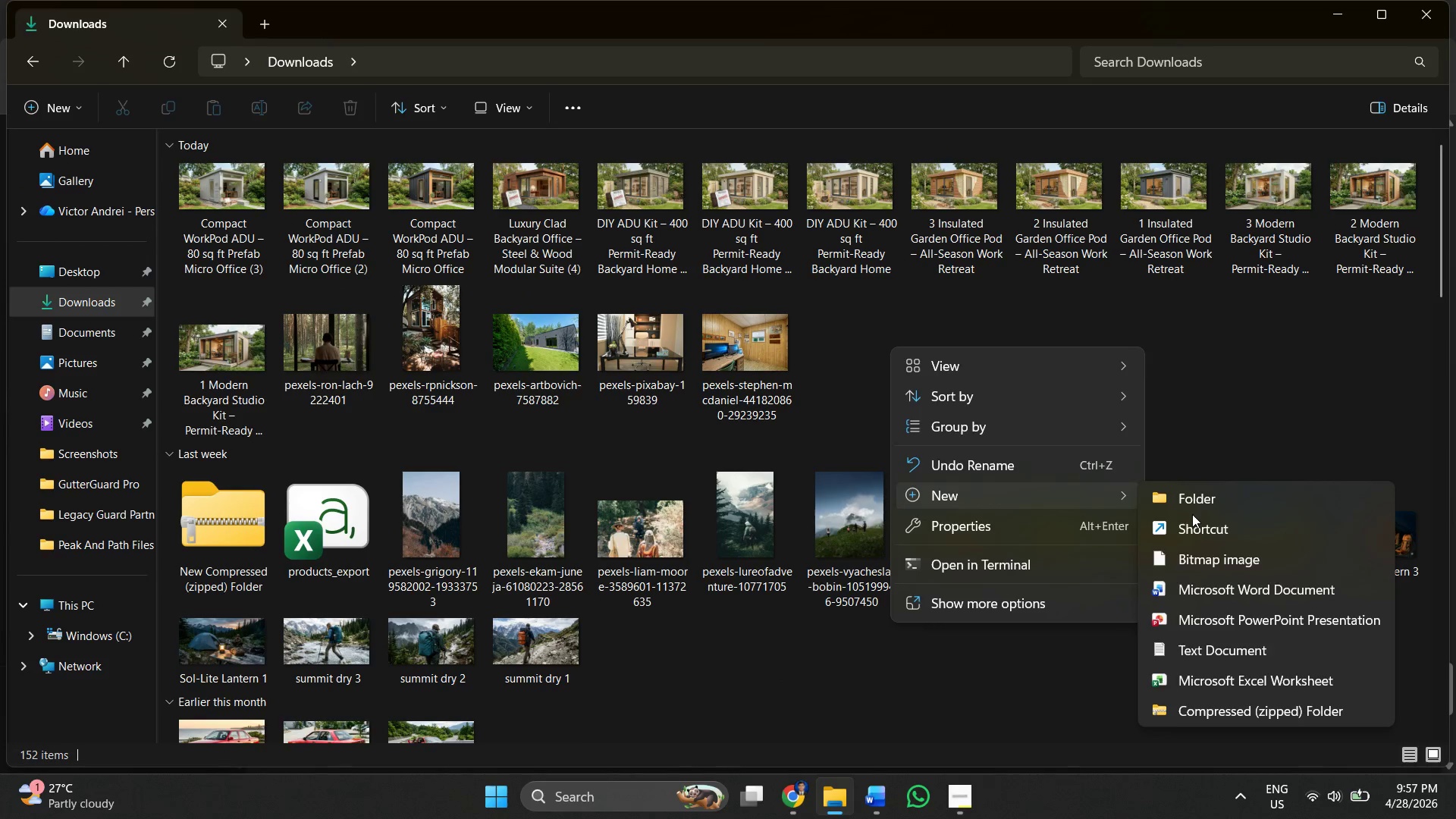 
left_click([1192, 510])
 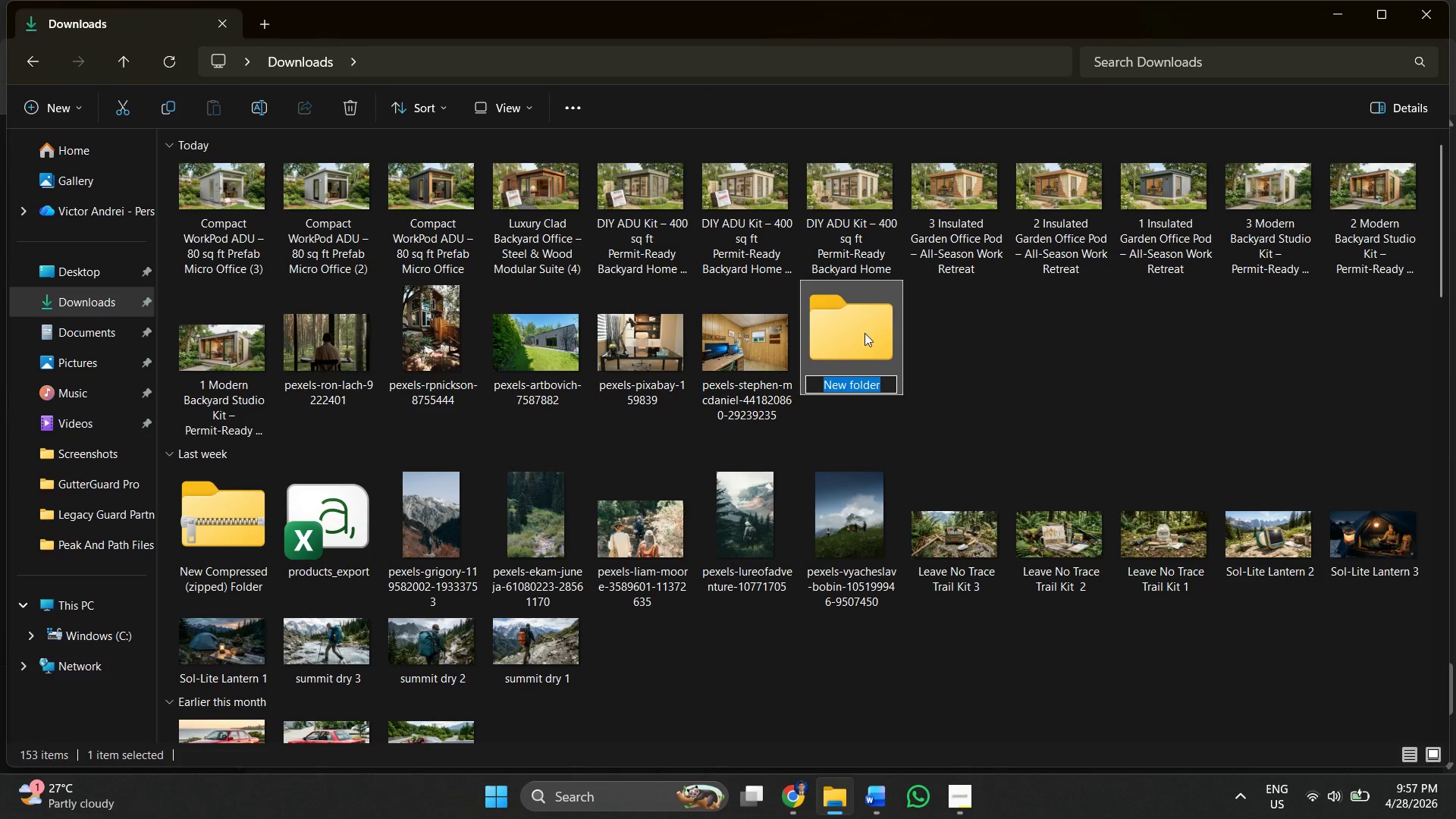 
key(Alt+Tab)
 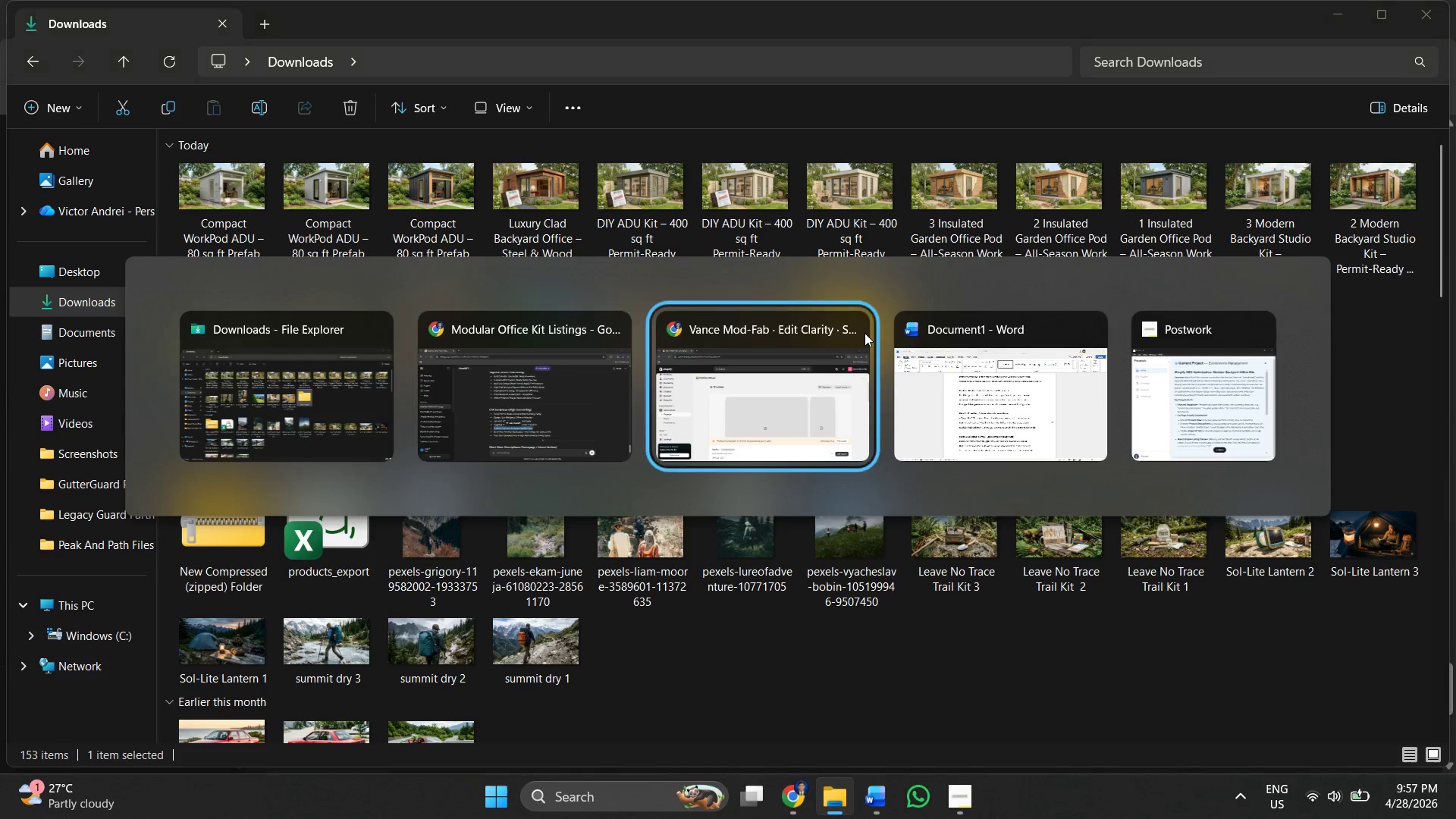 
key(Alt+Tab)
 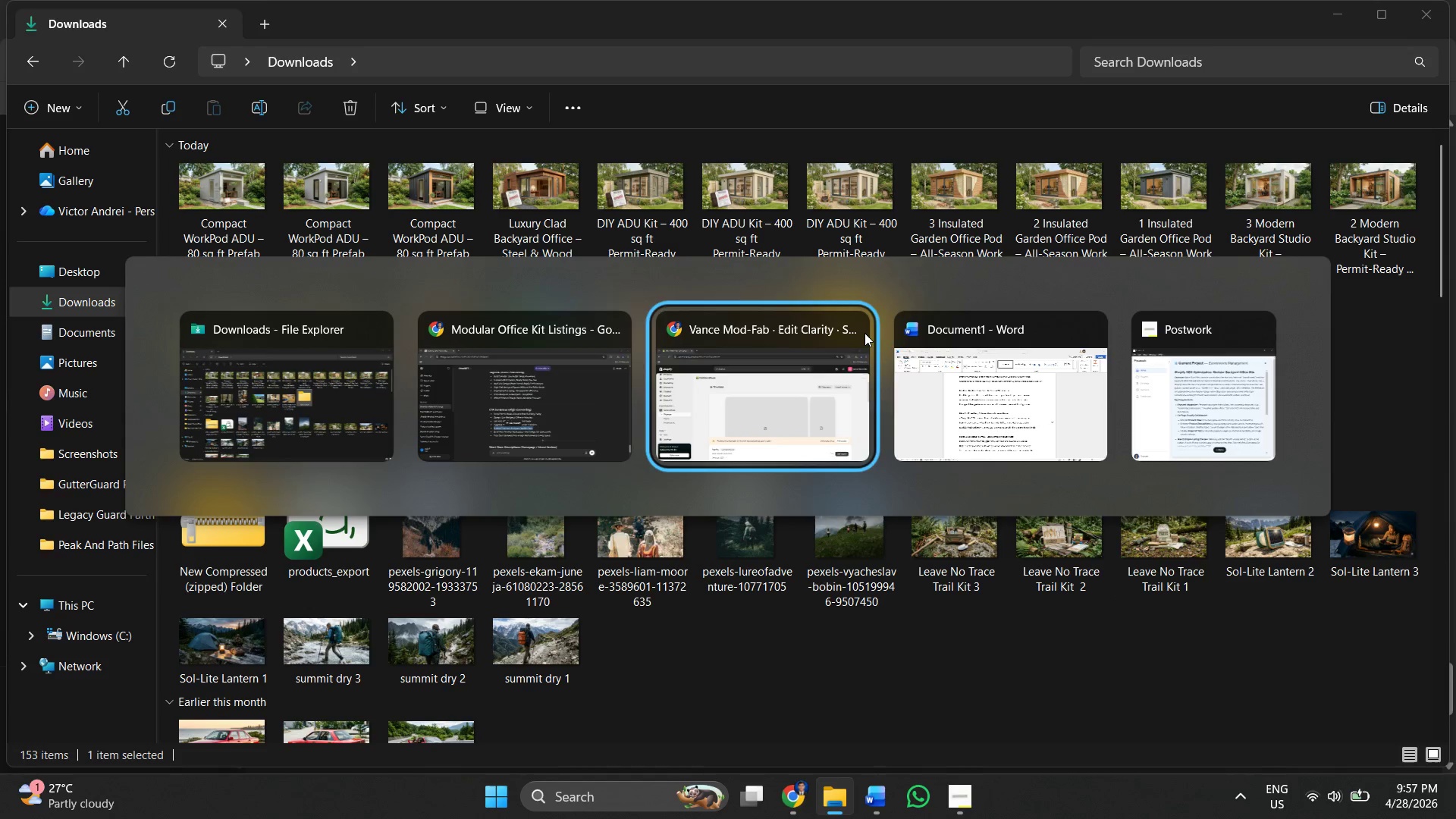 
key(Alt+Tab)
 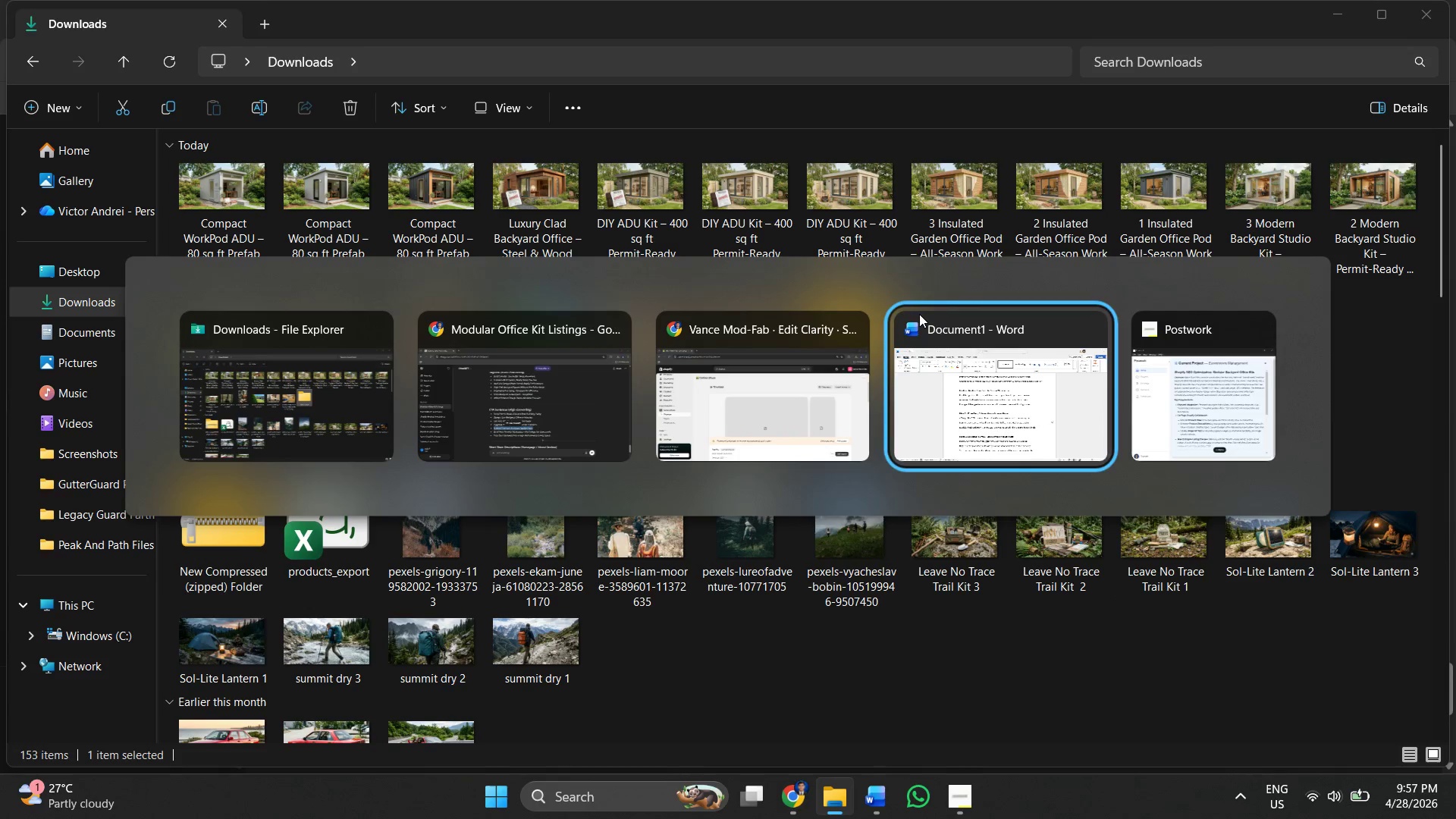 
key(Alt+Tab)